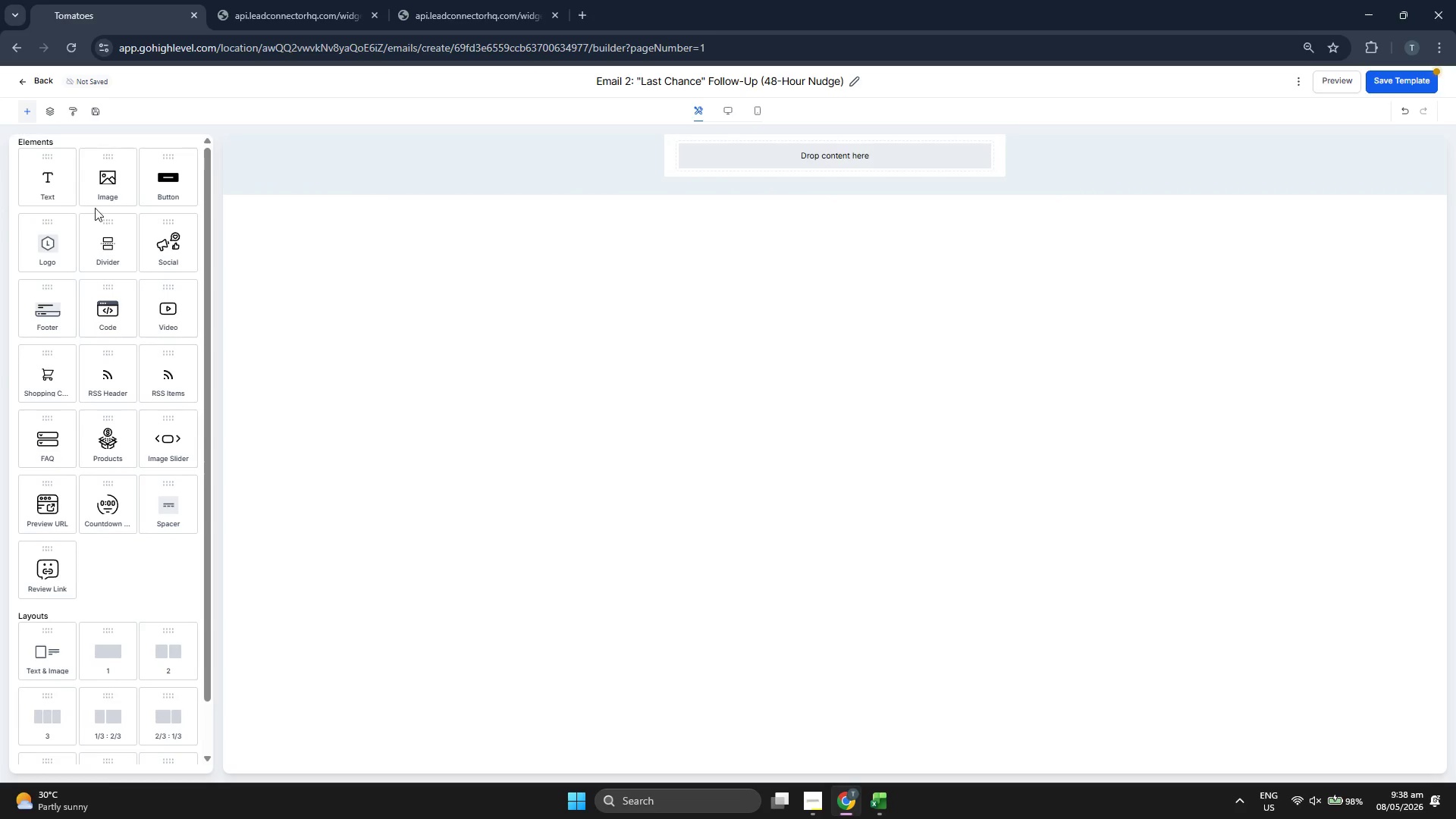 
left_click_drag(start_coordinate=[61, 184], to_coordinate=[766, 151])
 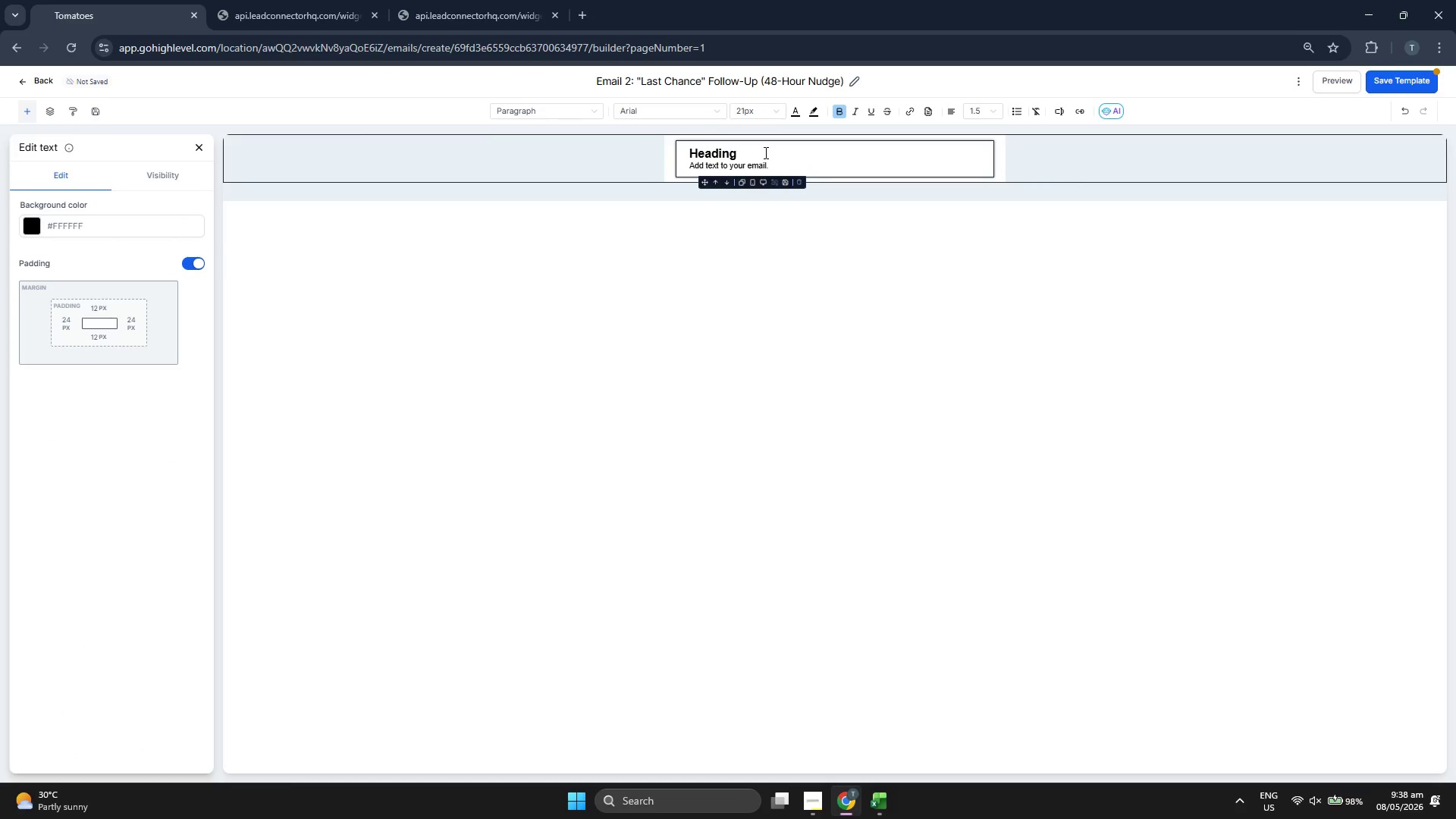 
left_click([764, 152])
 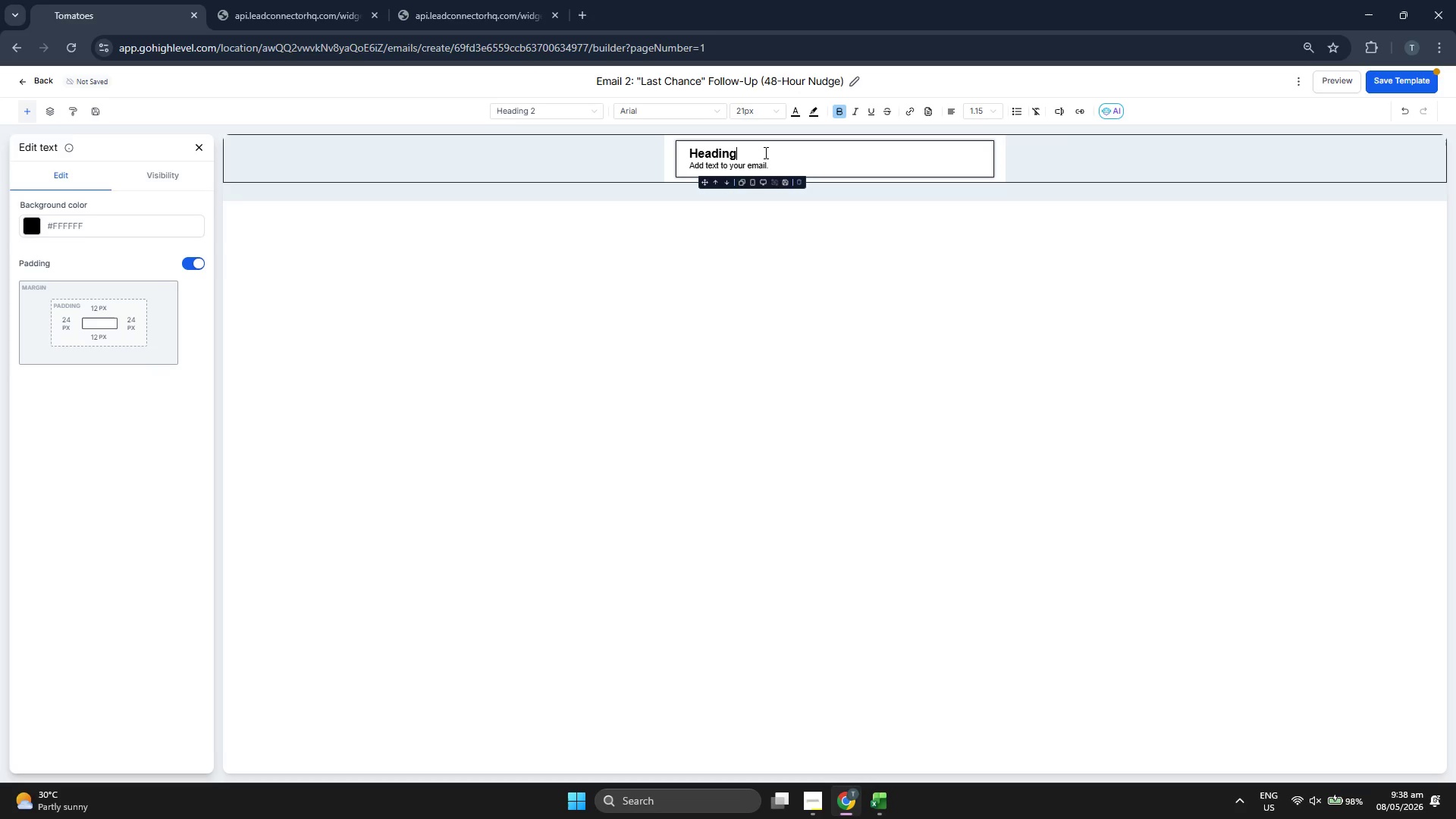 
key(Backspace)
 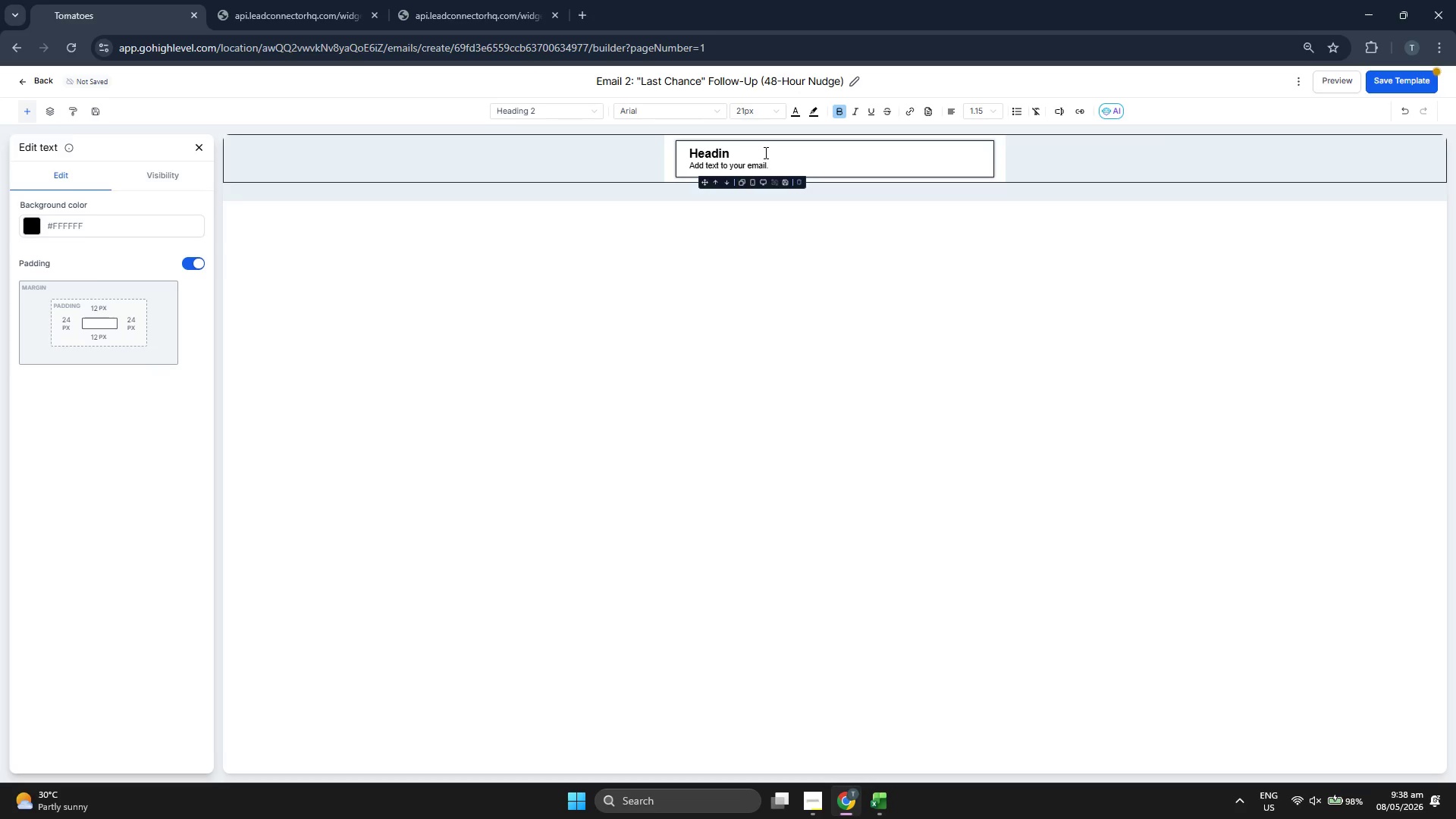 
key(Backspace)
 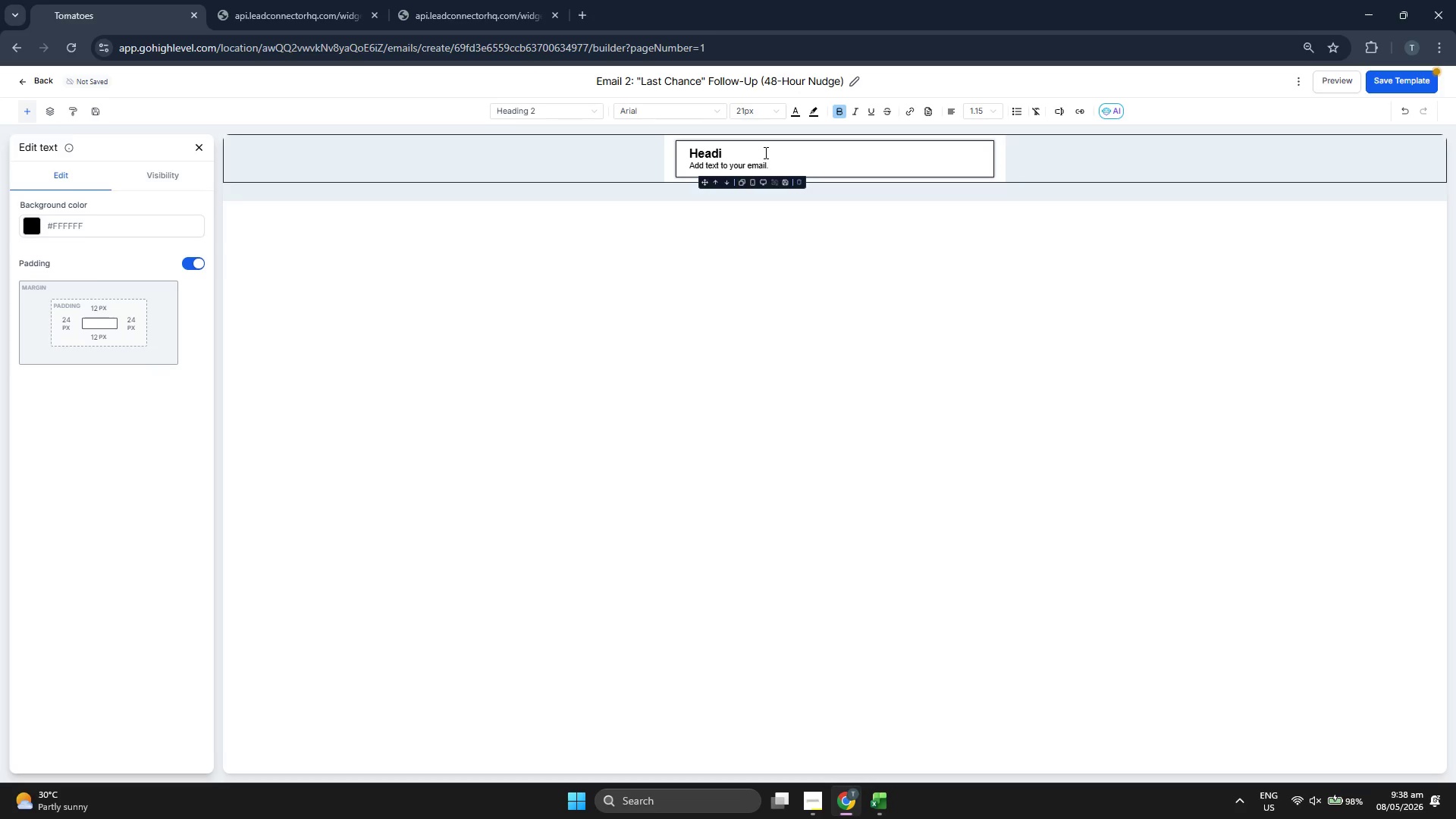 
key(Backspace)
 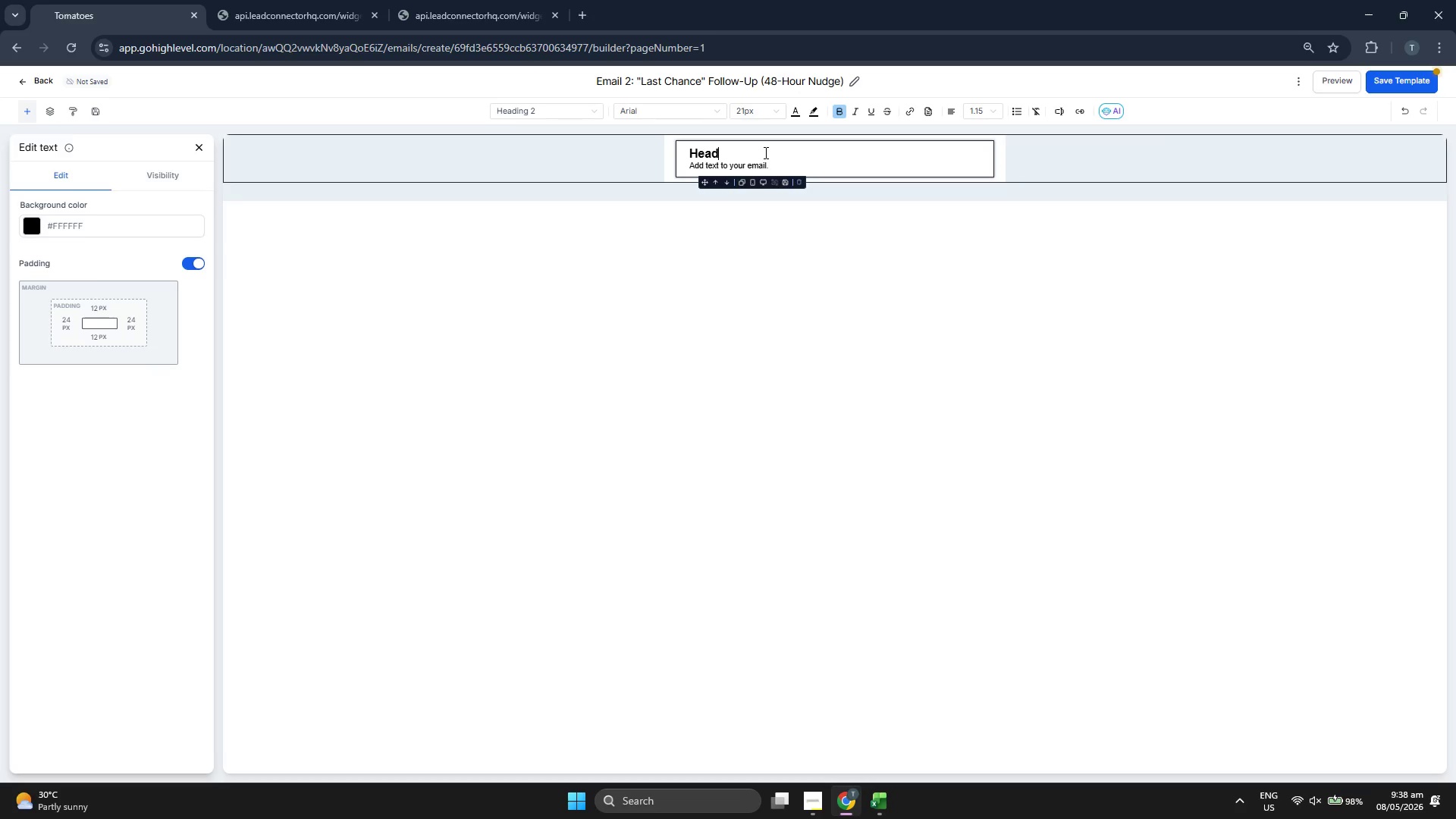 
key(Backspace)
 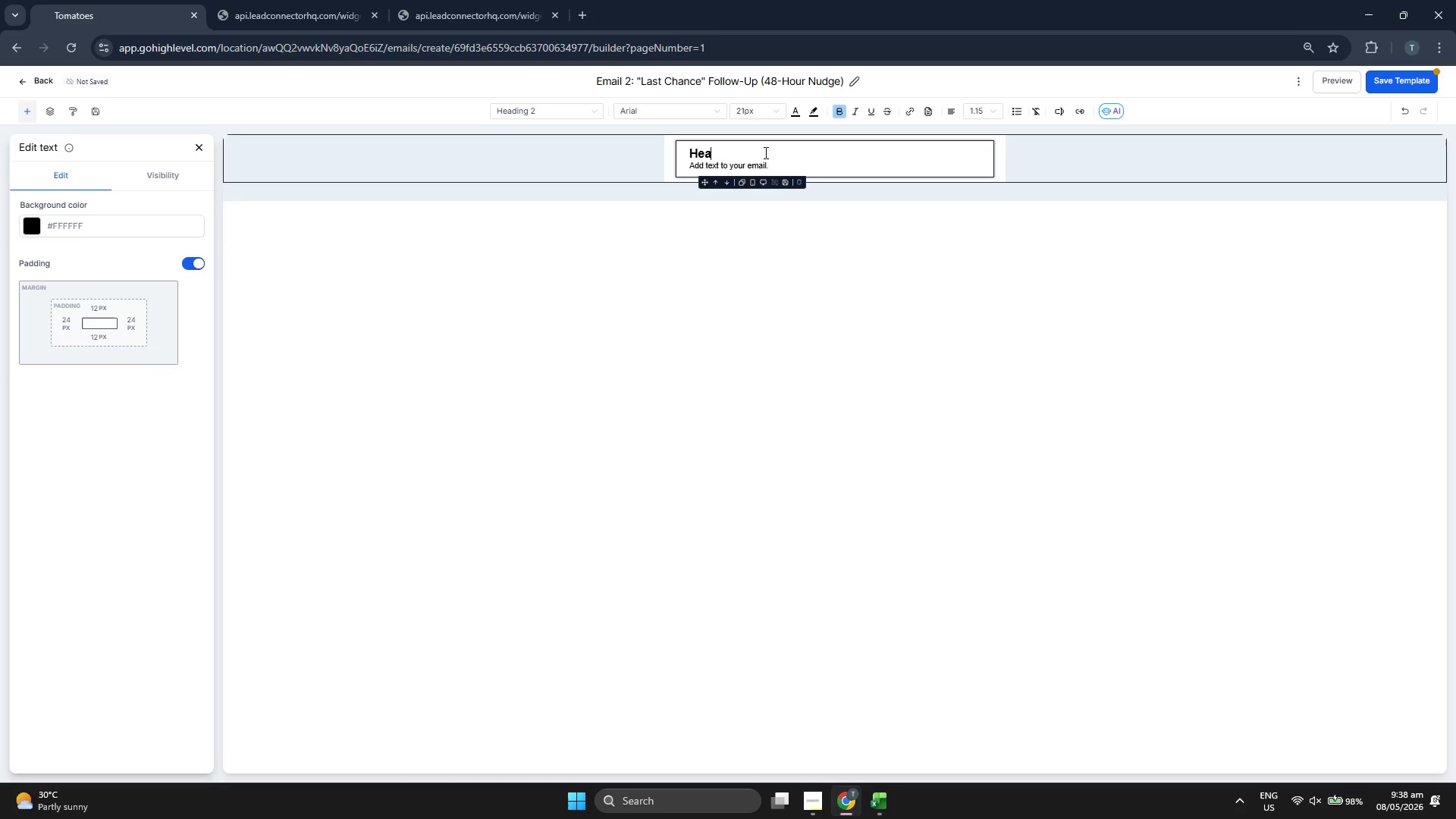 
key(Backspace)
 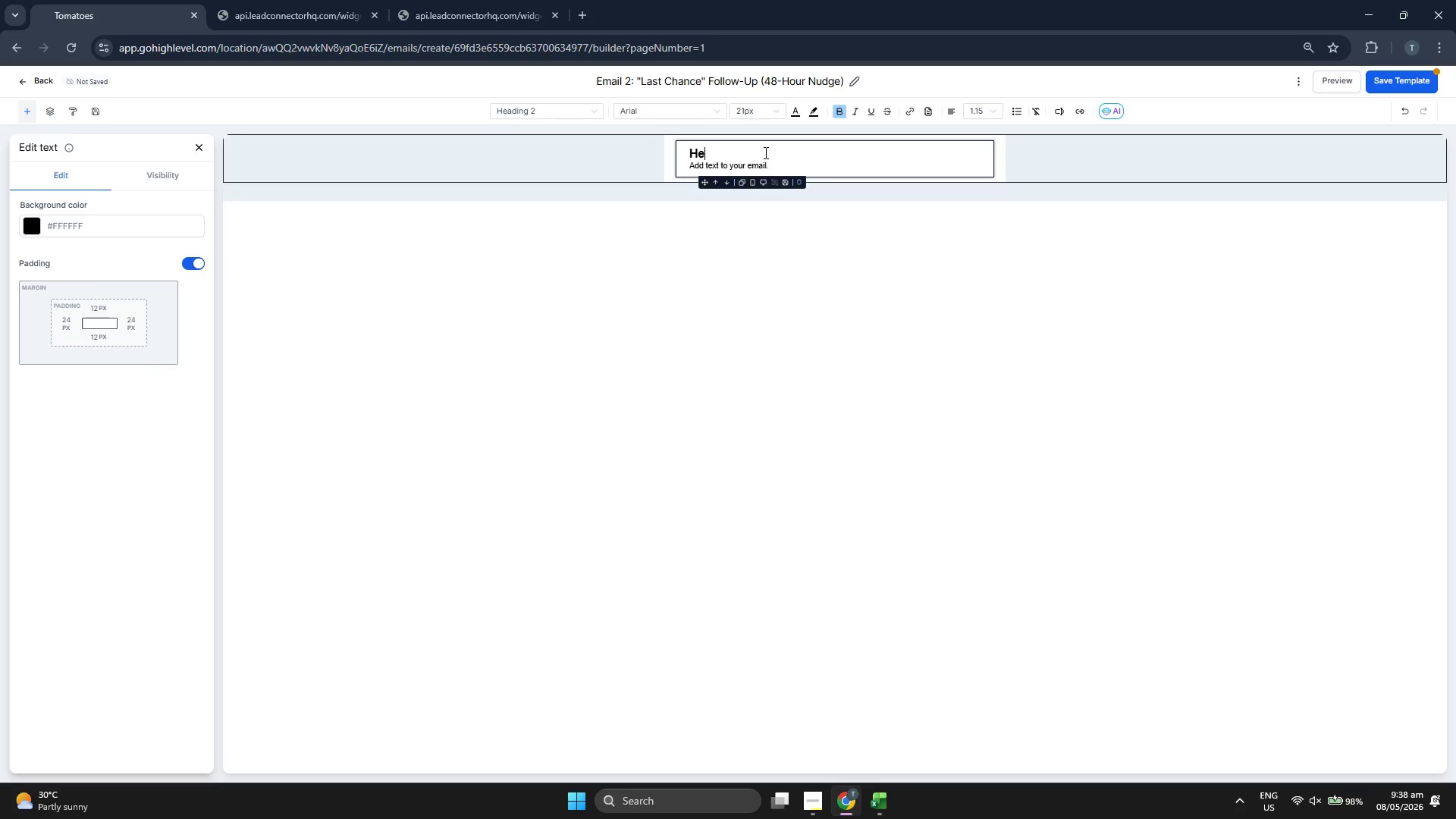 
key(Backspace)
 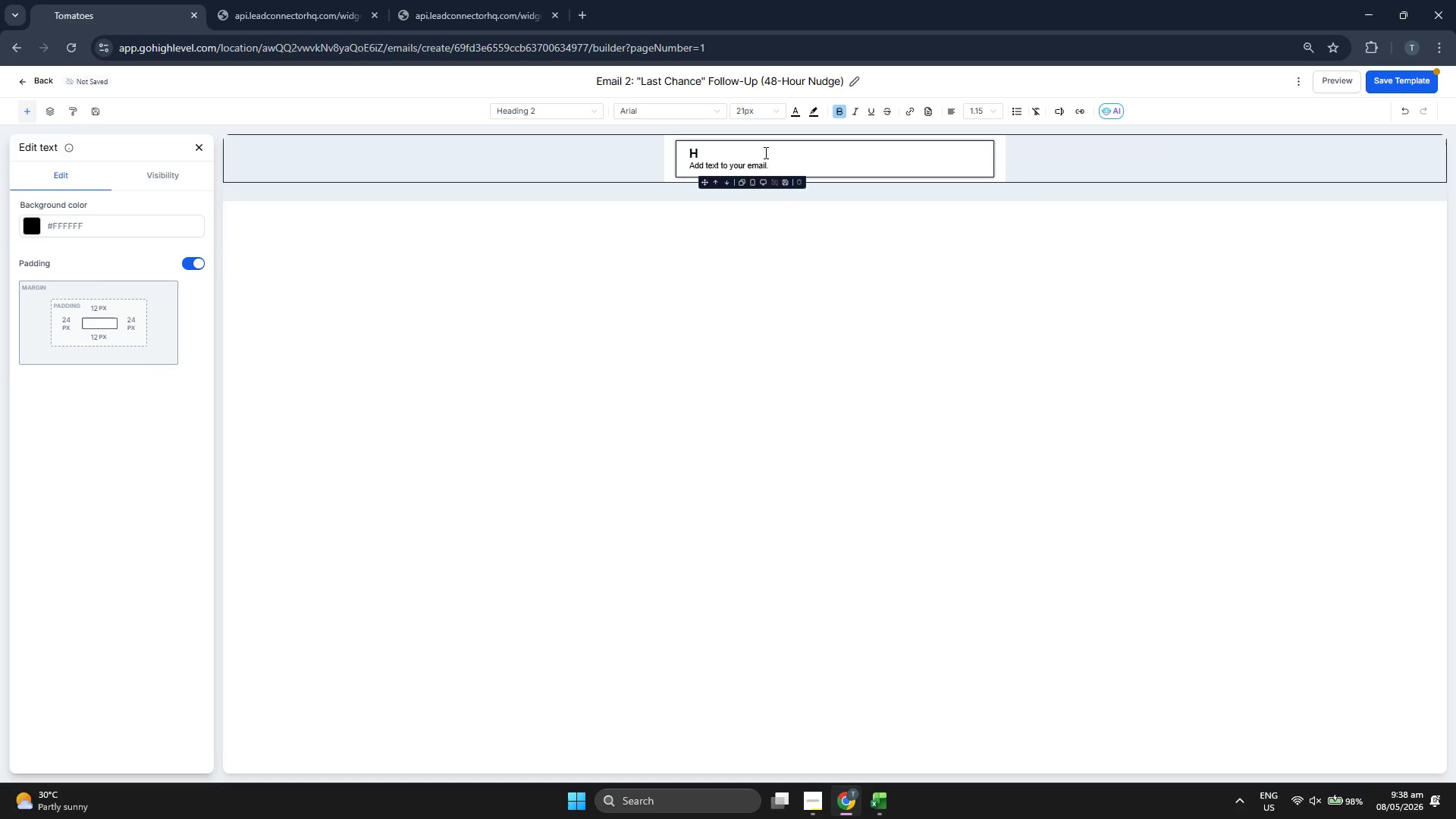 
key(Backspace)
 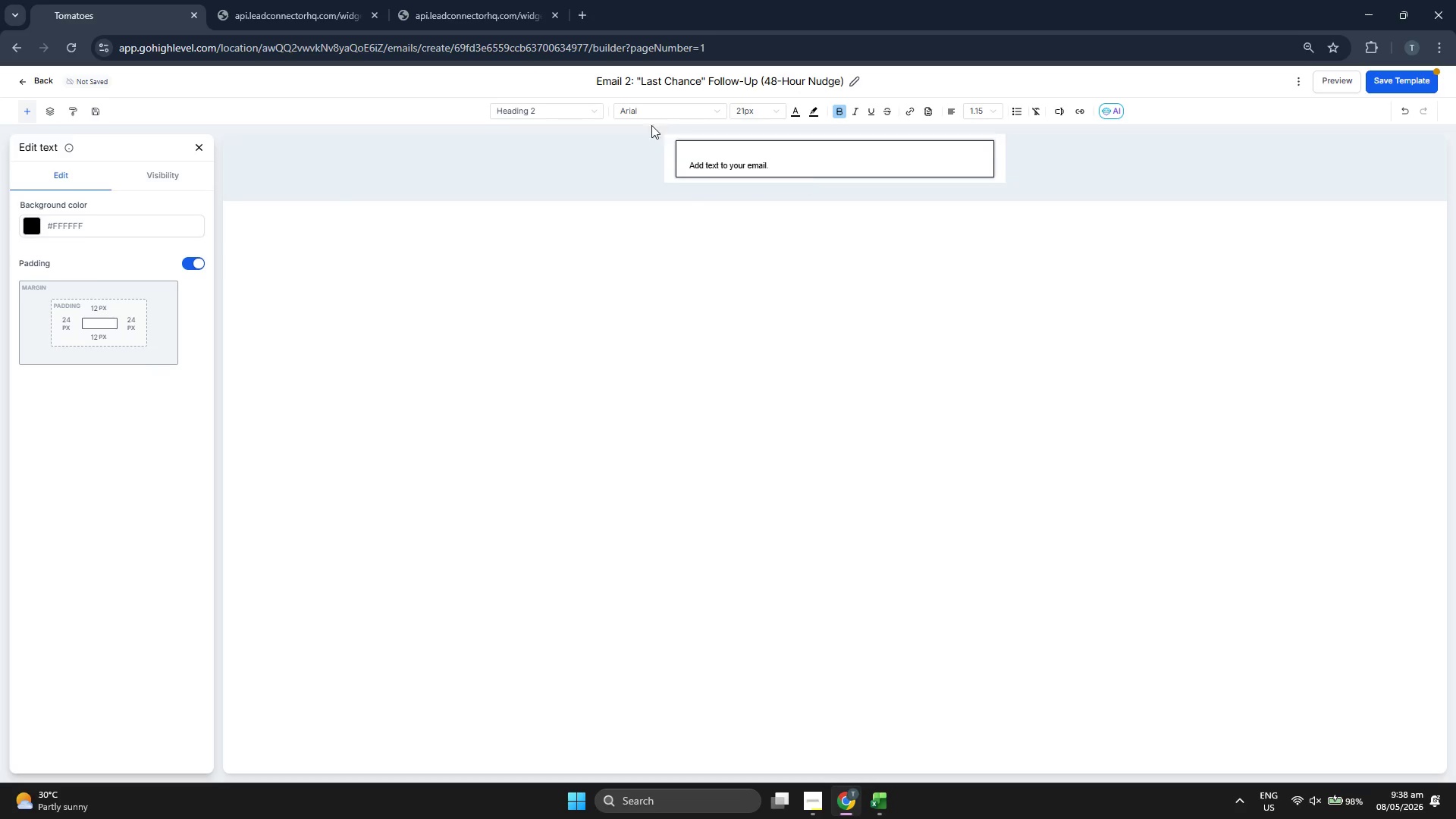 
left_click([642, 115])
 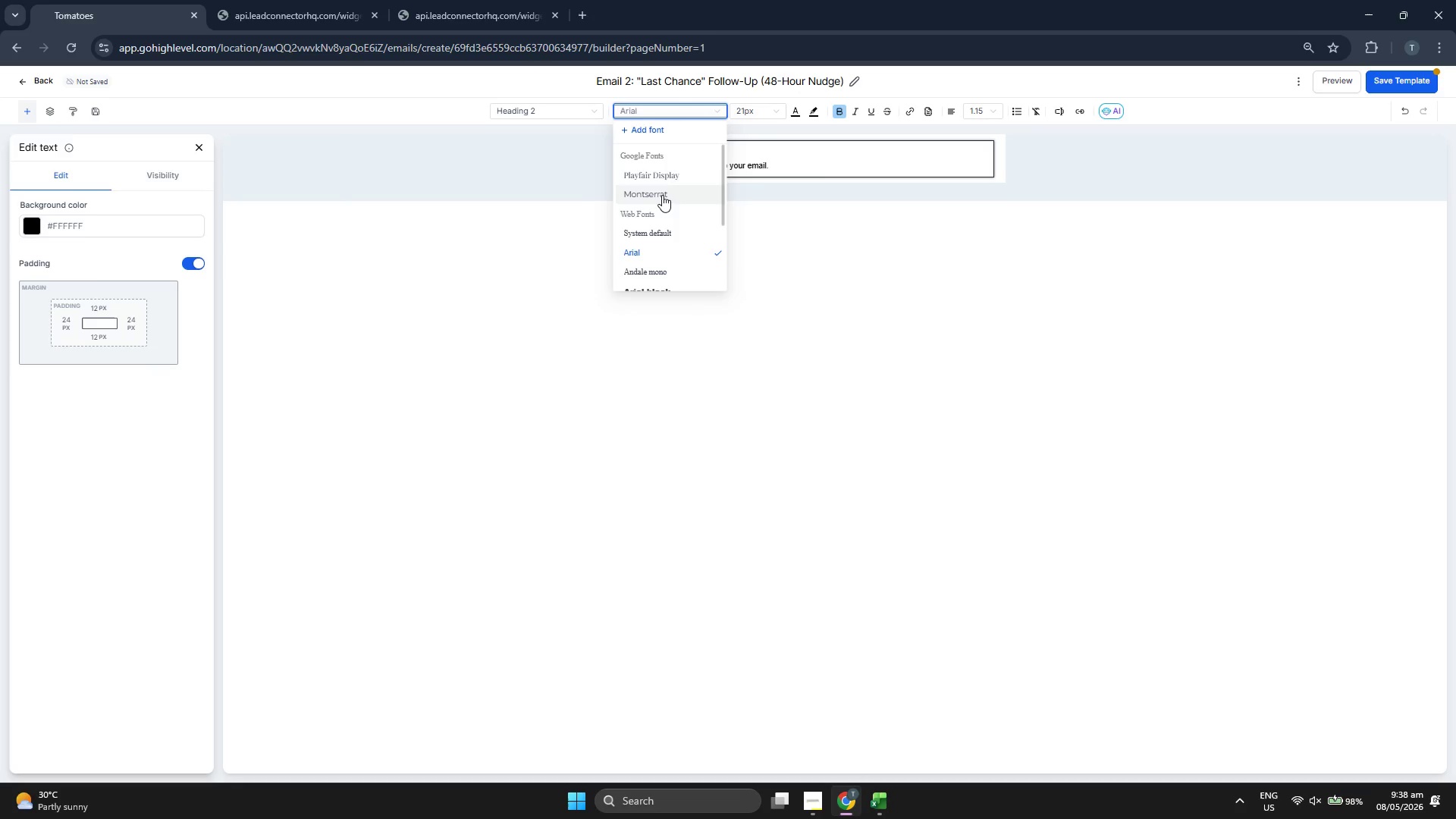 
left_click([664, 183])
 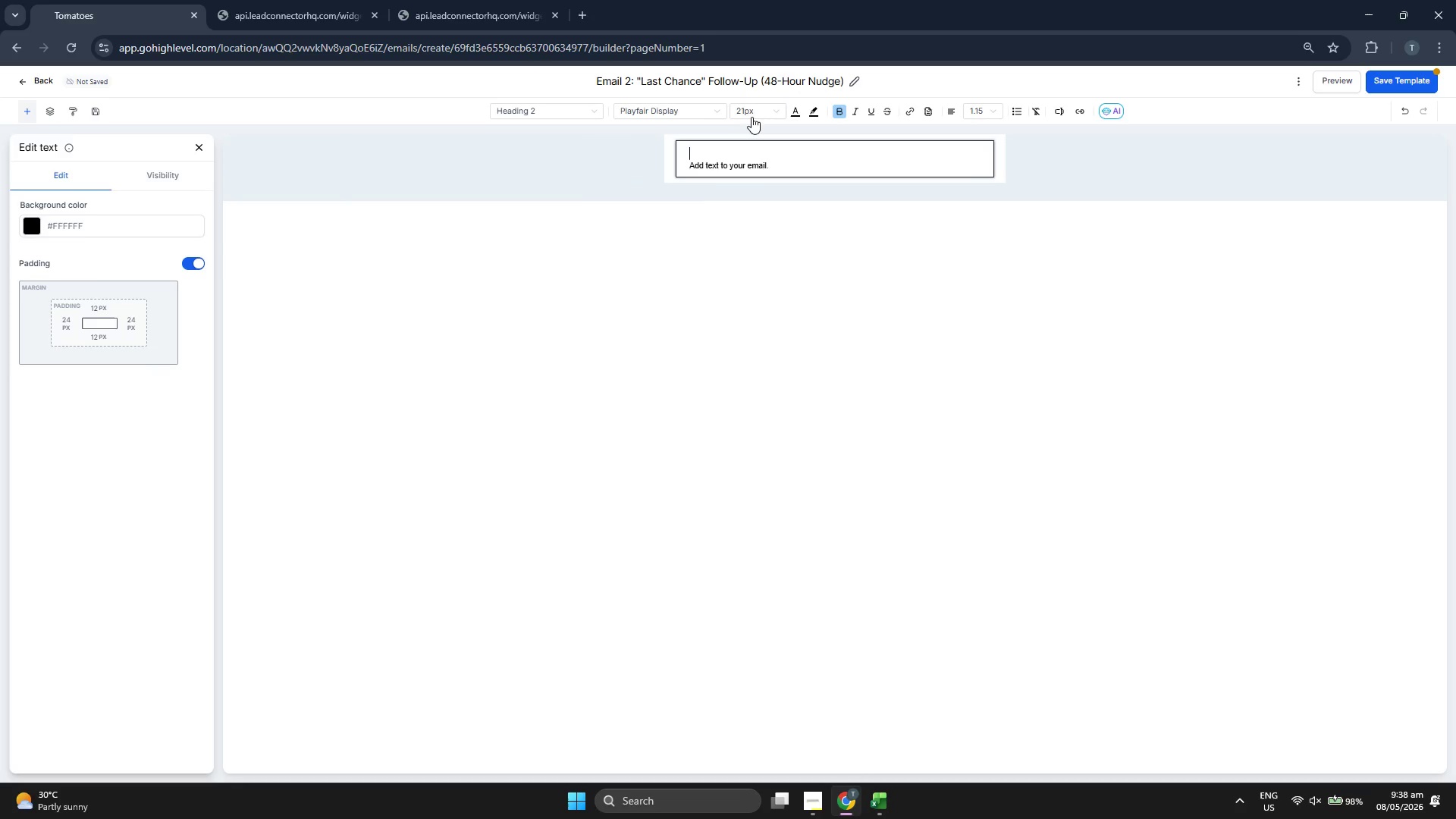 
left_click([755, 108])
 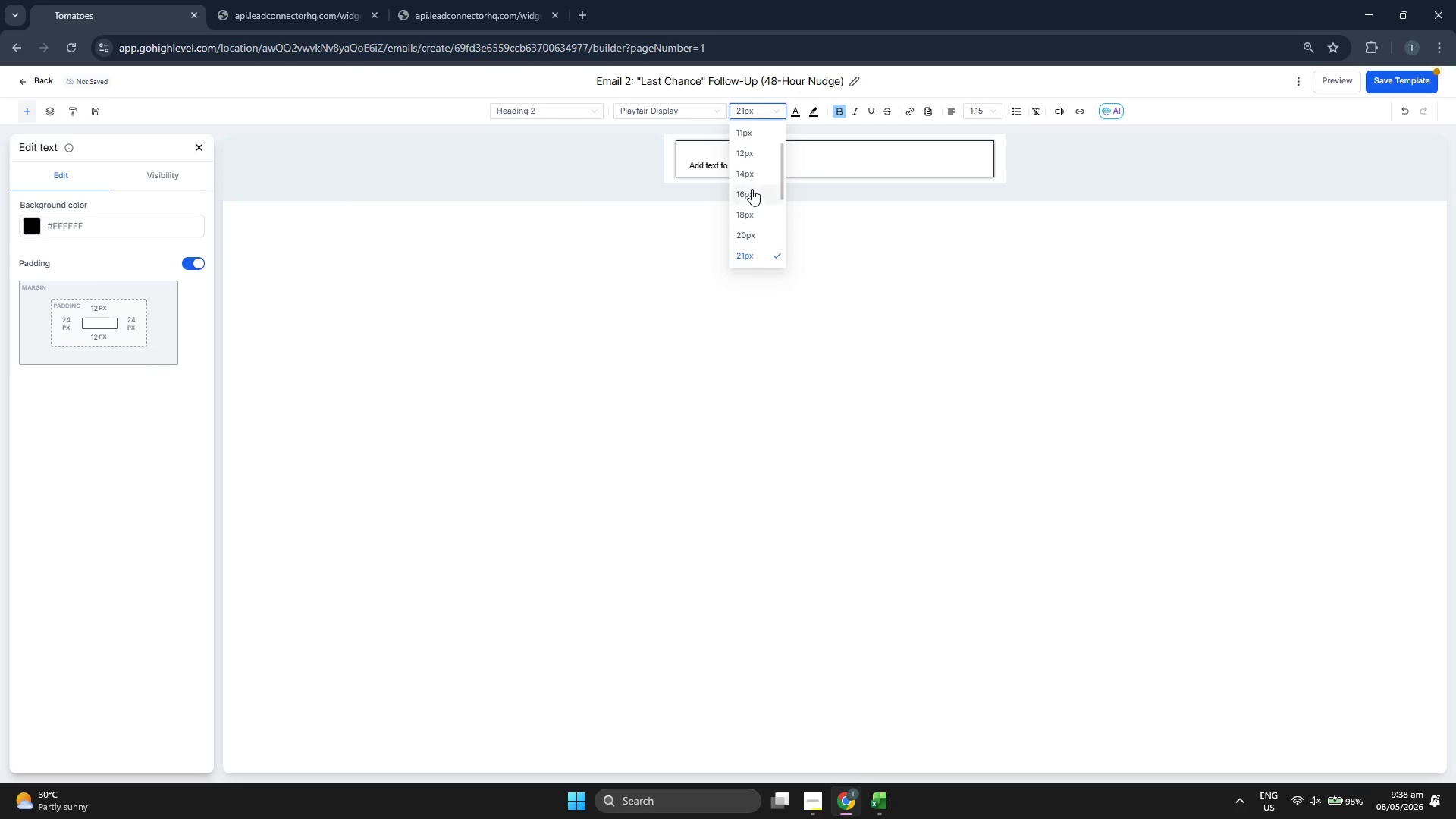 
scroll: coordinate [752, 189], scroll_direction: down, amount: 1.0
 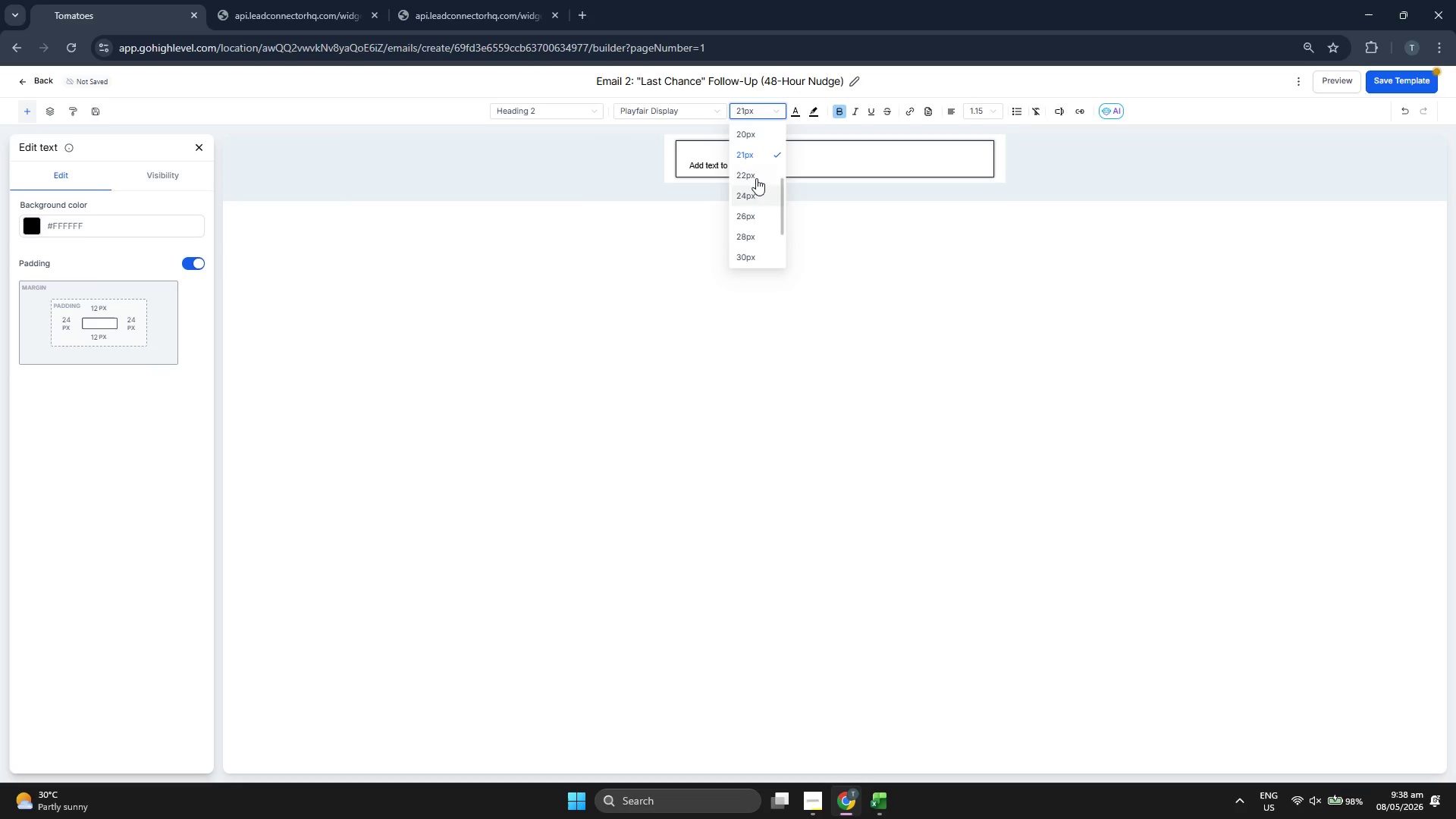 
left_click([755, 173])
 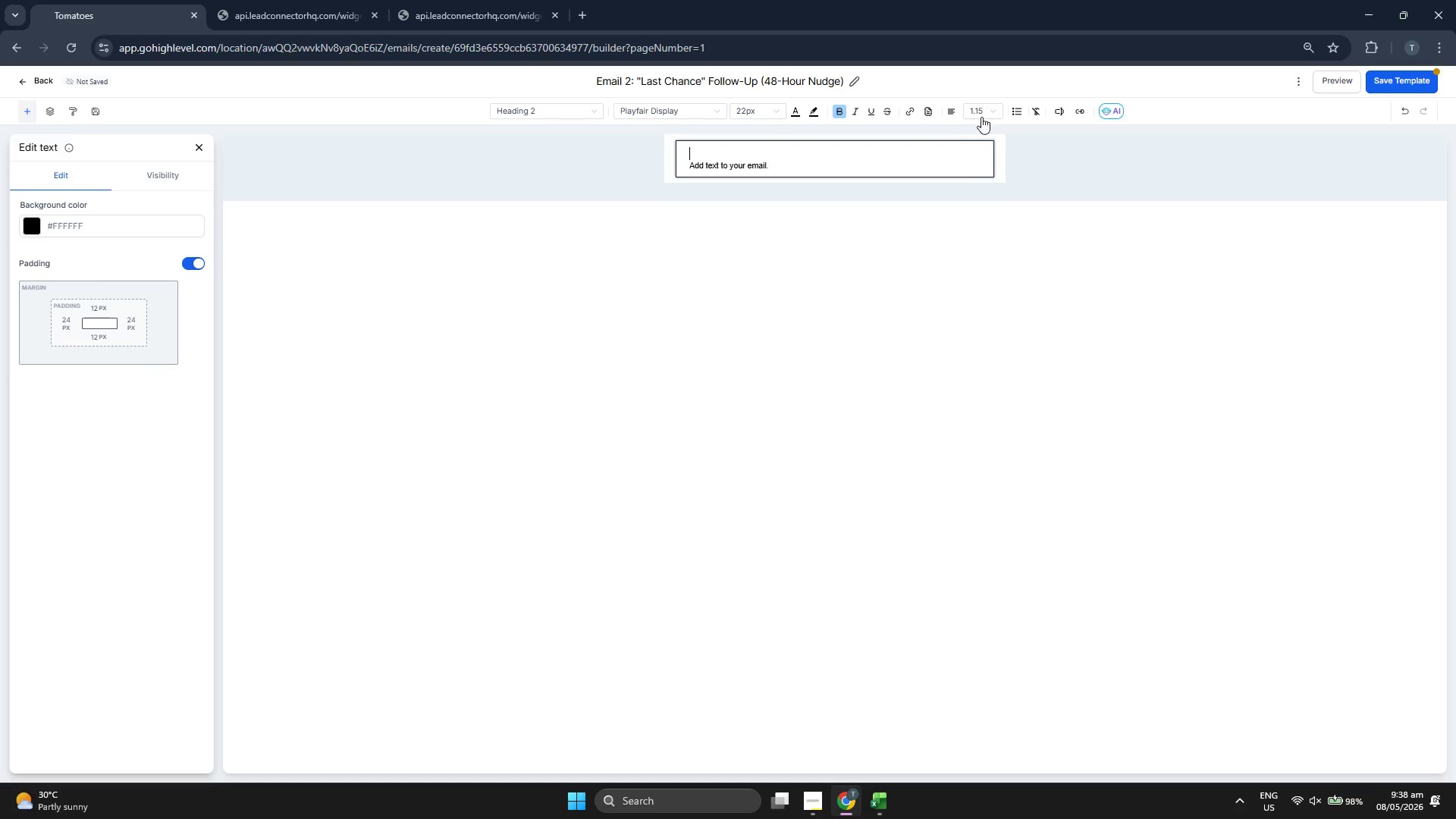 
left_click([984, 111])
 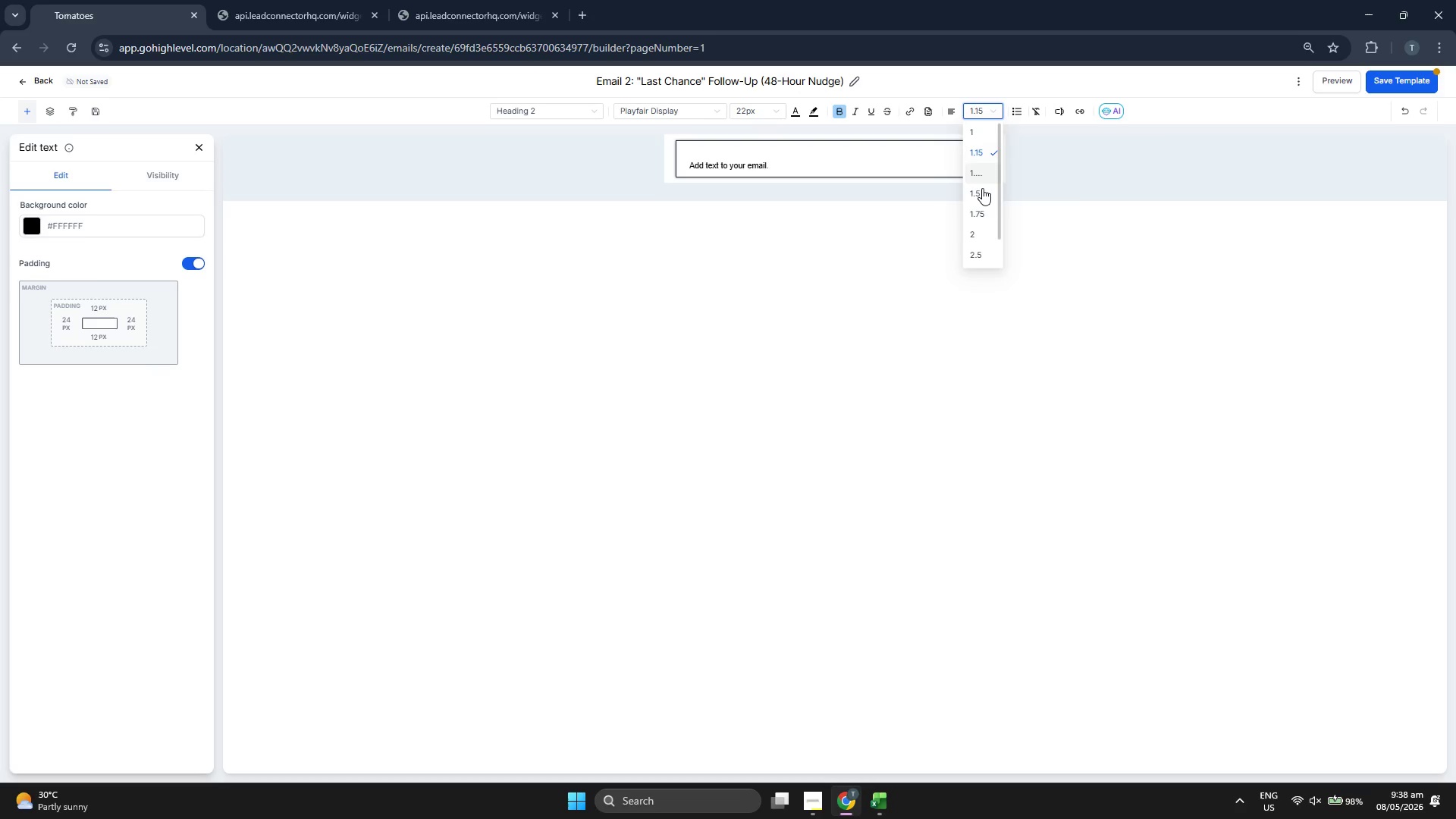 
left_click([982, 194])
 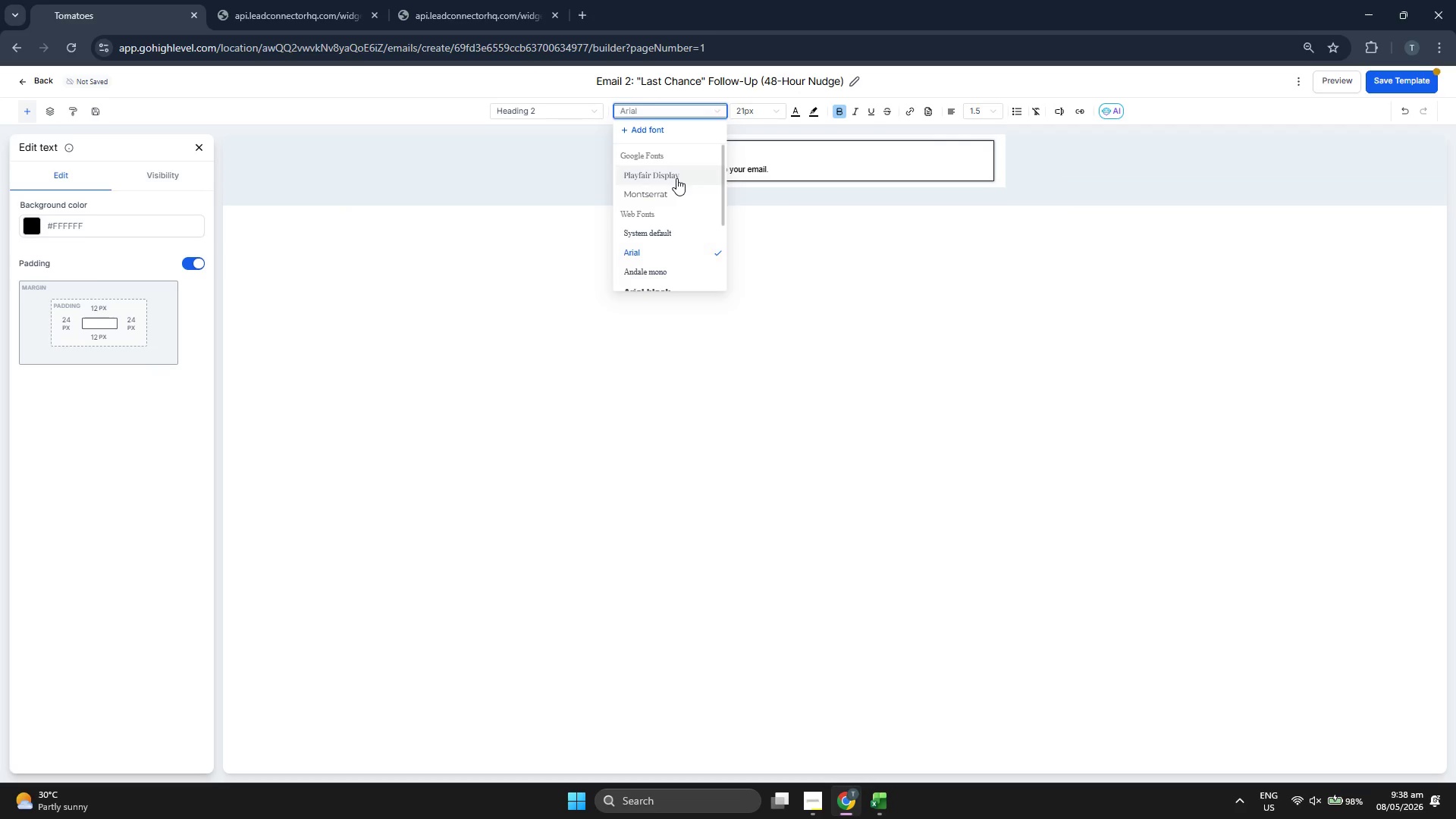 
double_click([740, 108])
 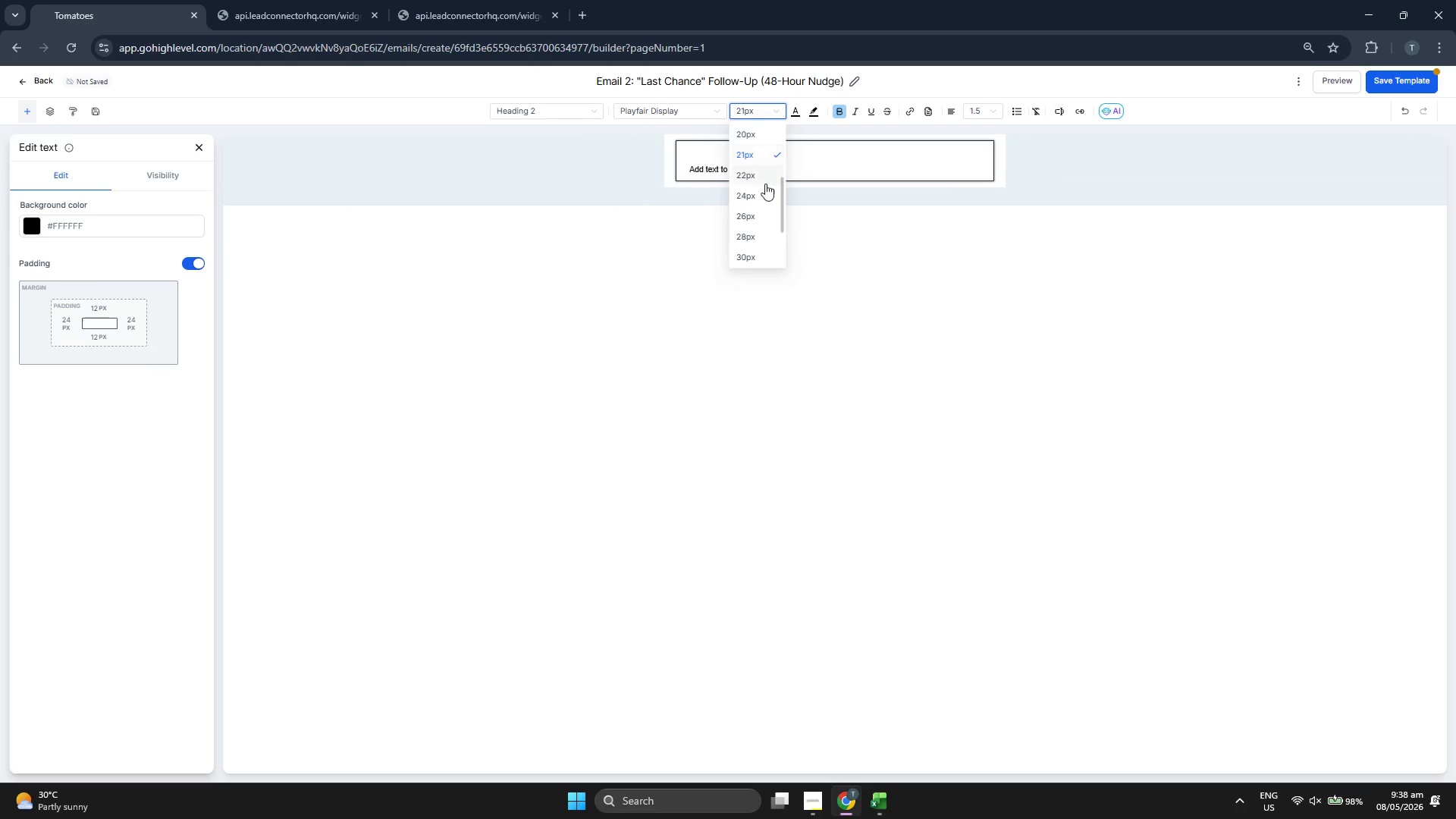 
left_click([762, 180])
 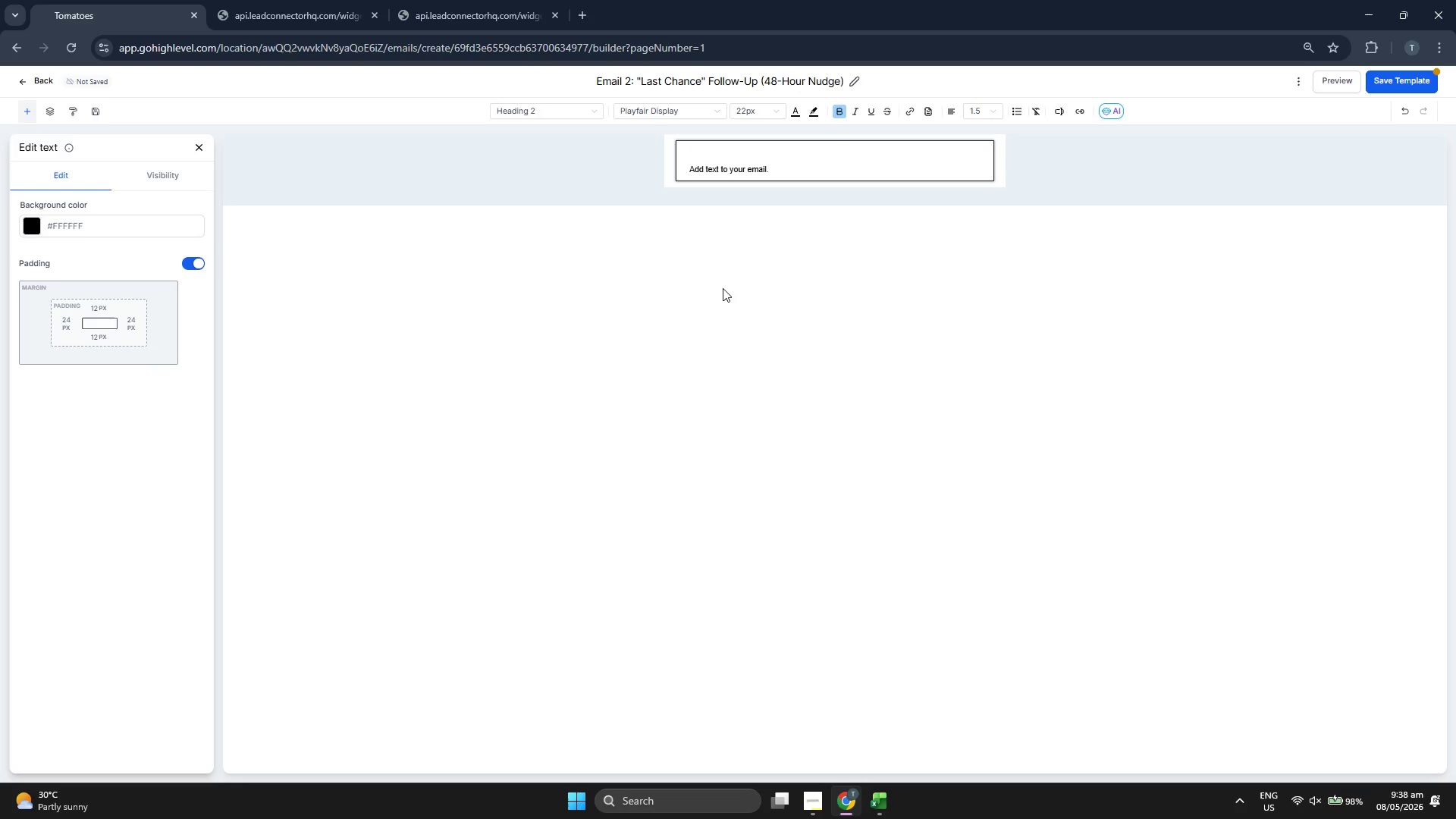 
type(Hi {{cot)
key(Backspace)
type(ntact.first_nae)
key(Backspace)
type(me}},)
 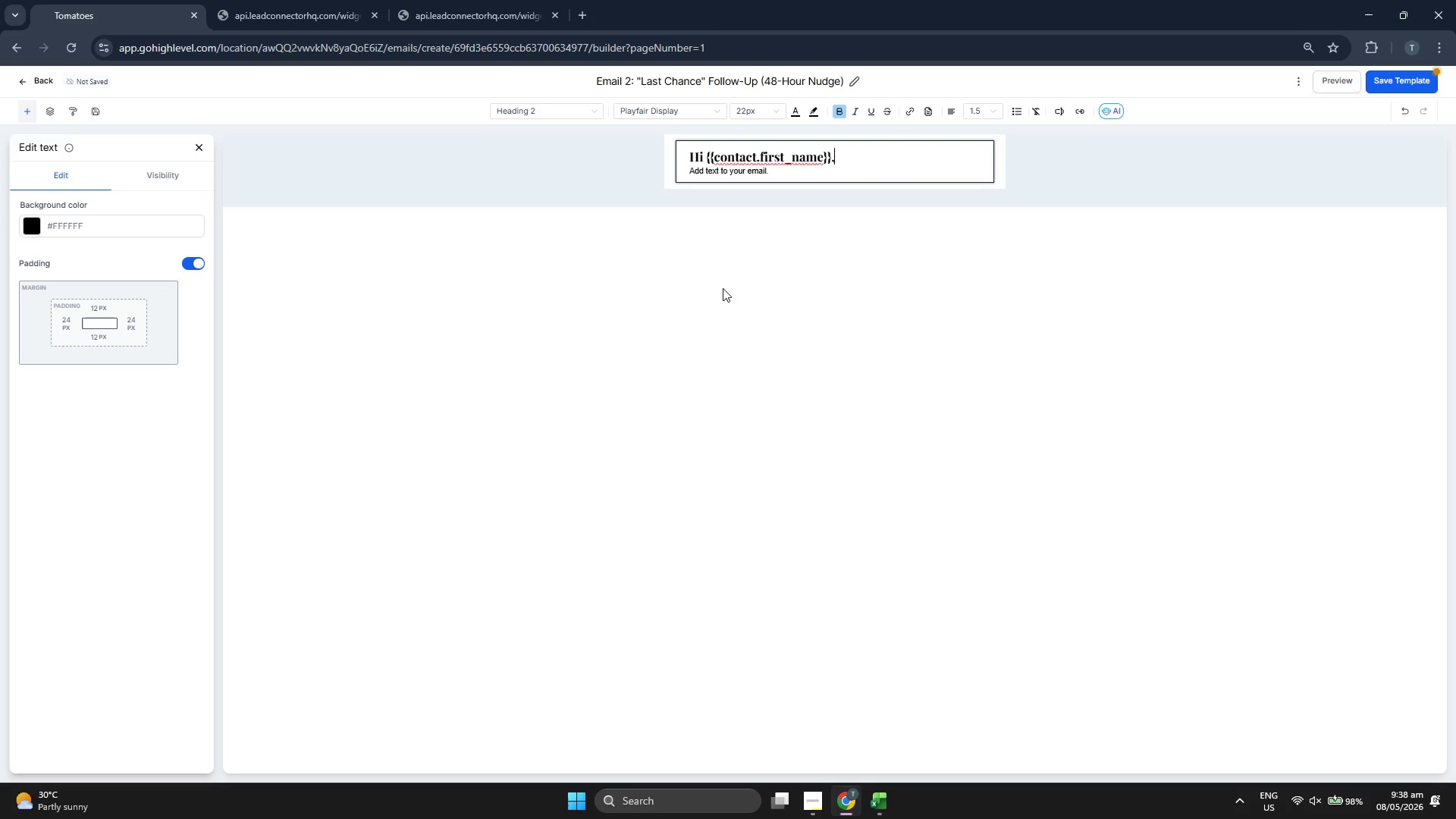 
key(ArrowDown)
 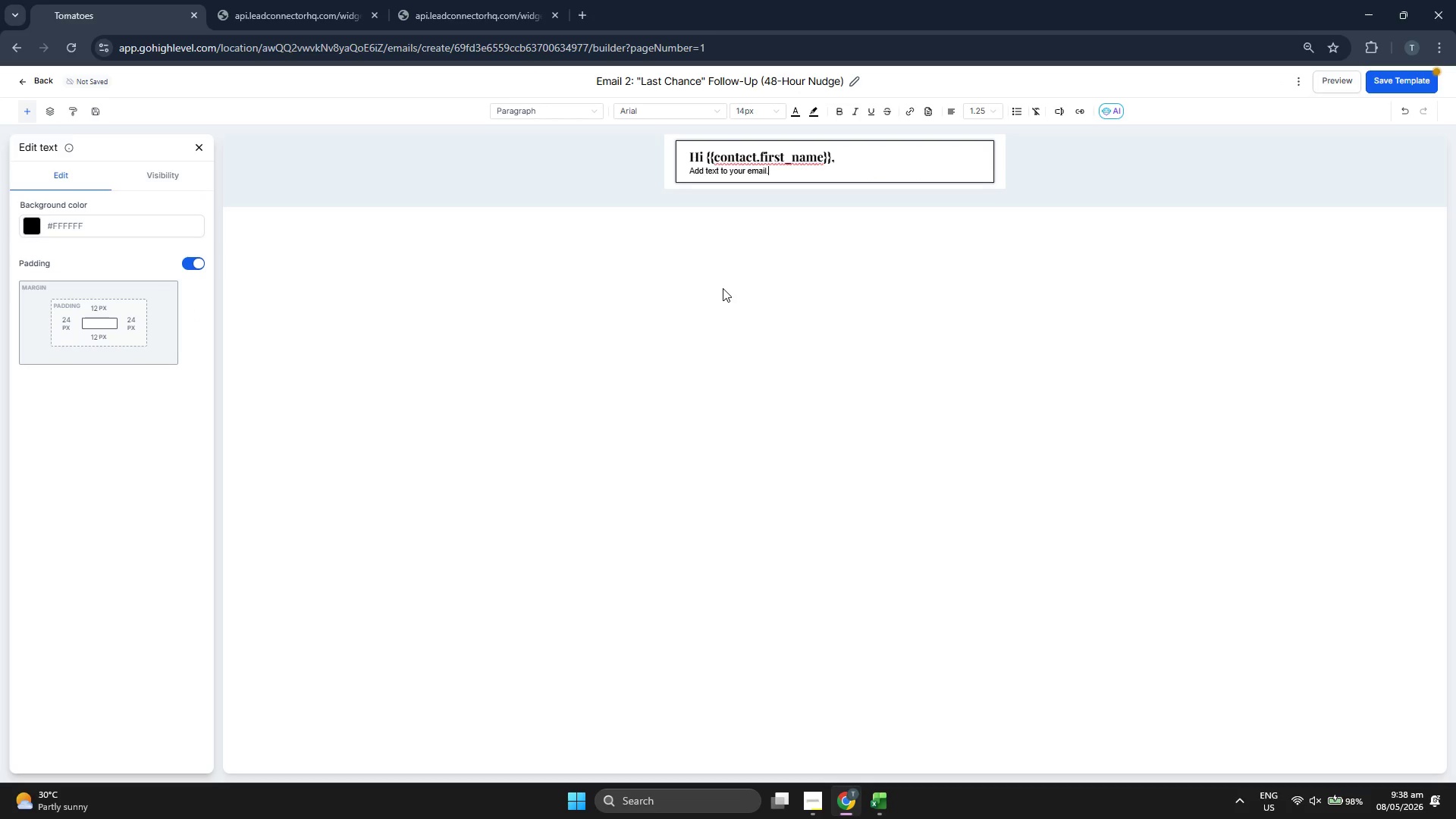 
key(Backspace)
 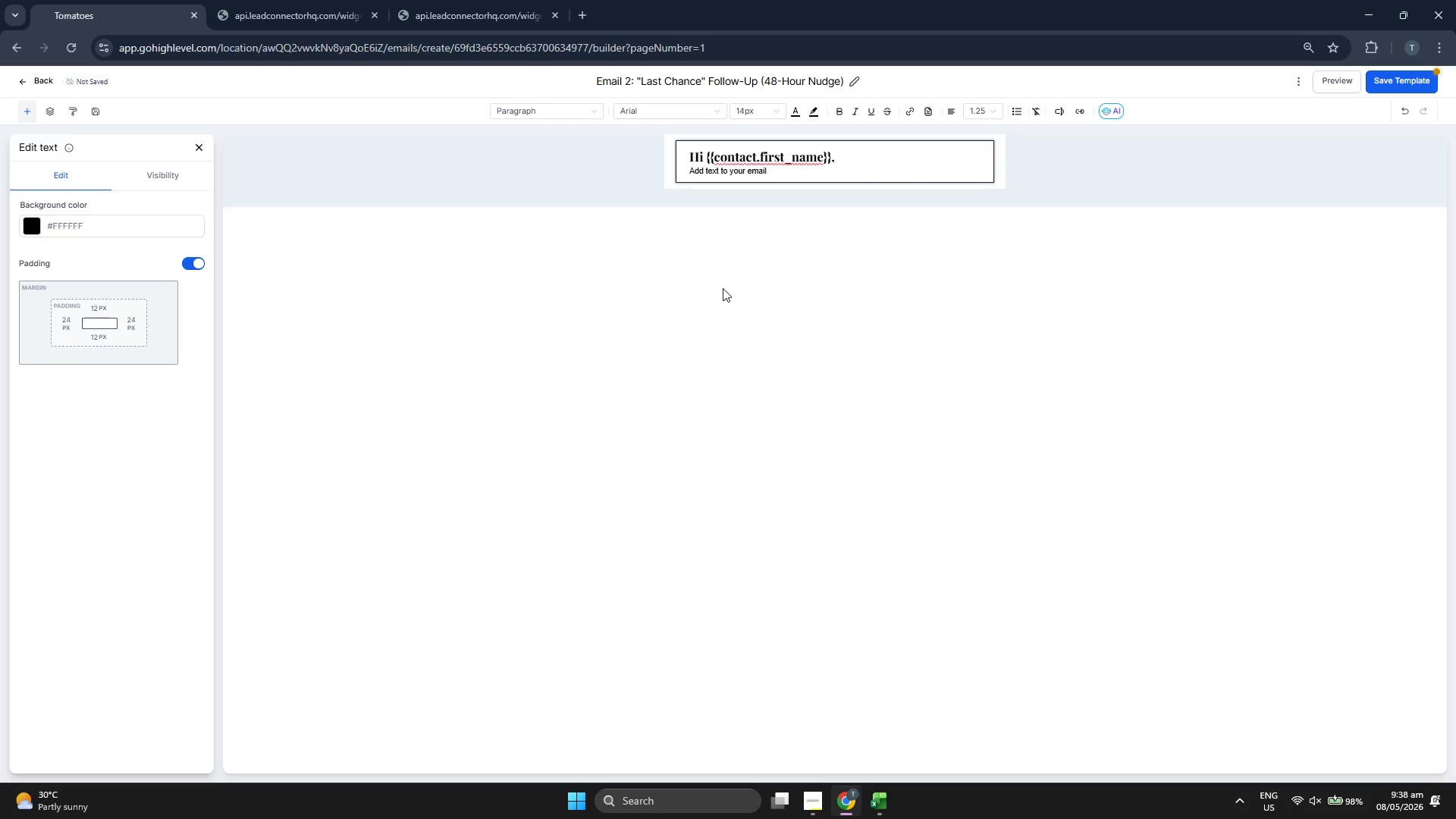 
key(Backspace)
 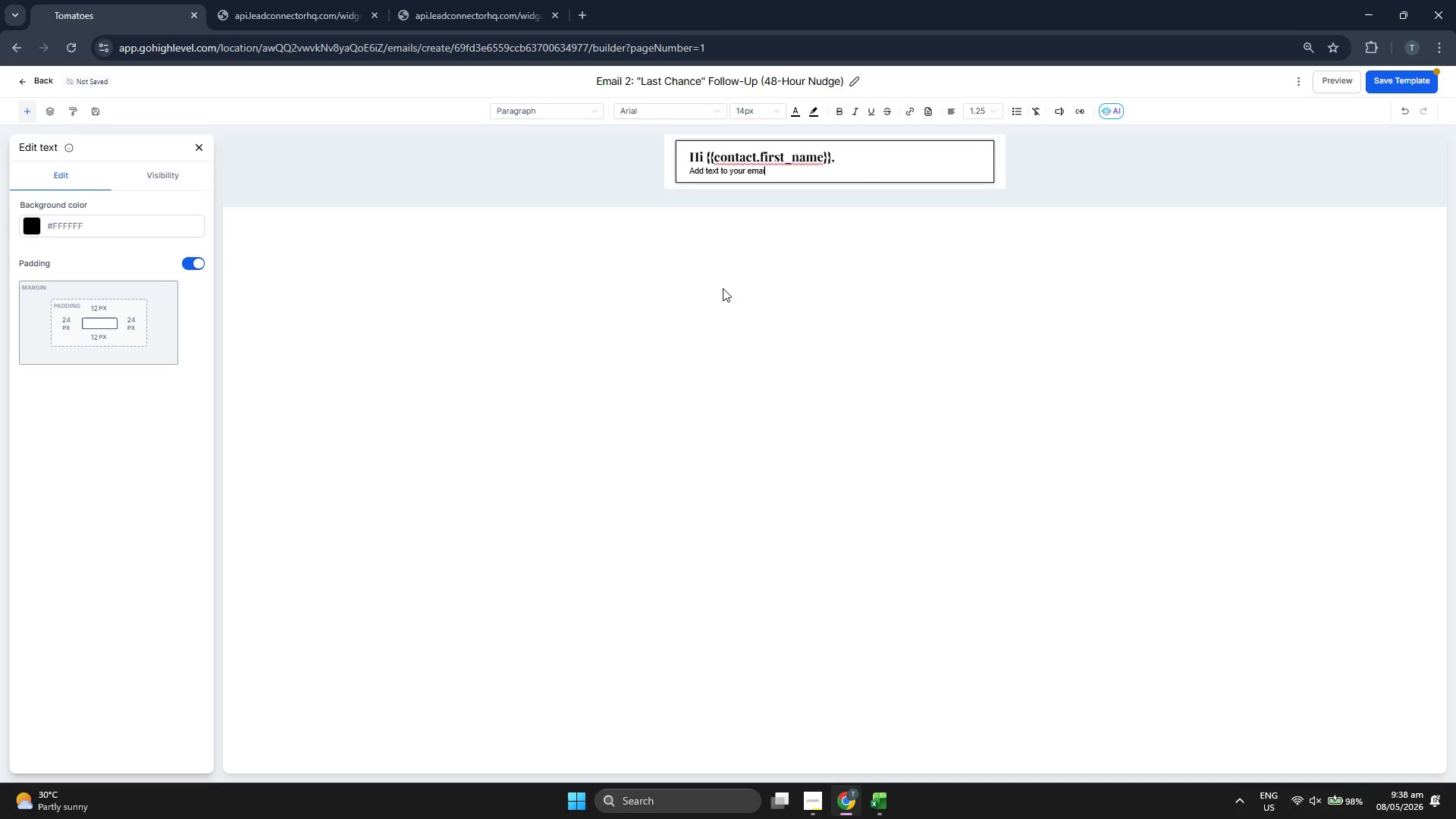 
key(Backspace)
 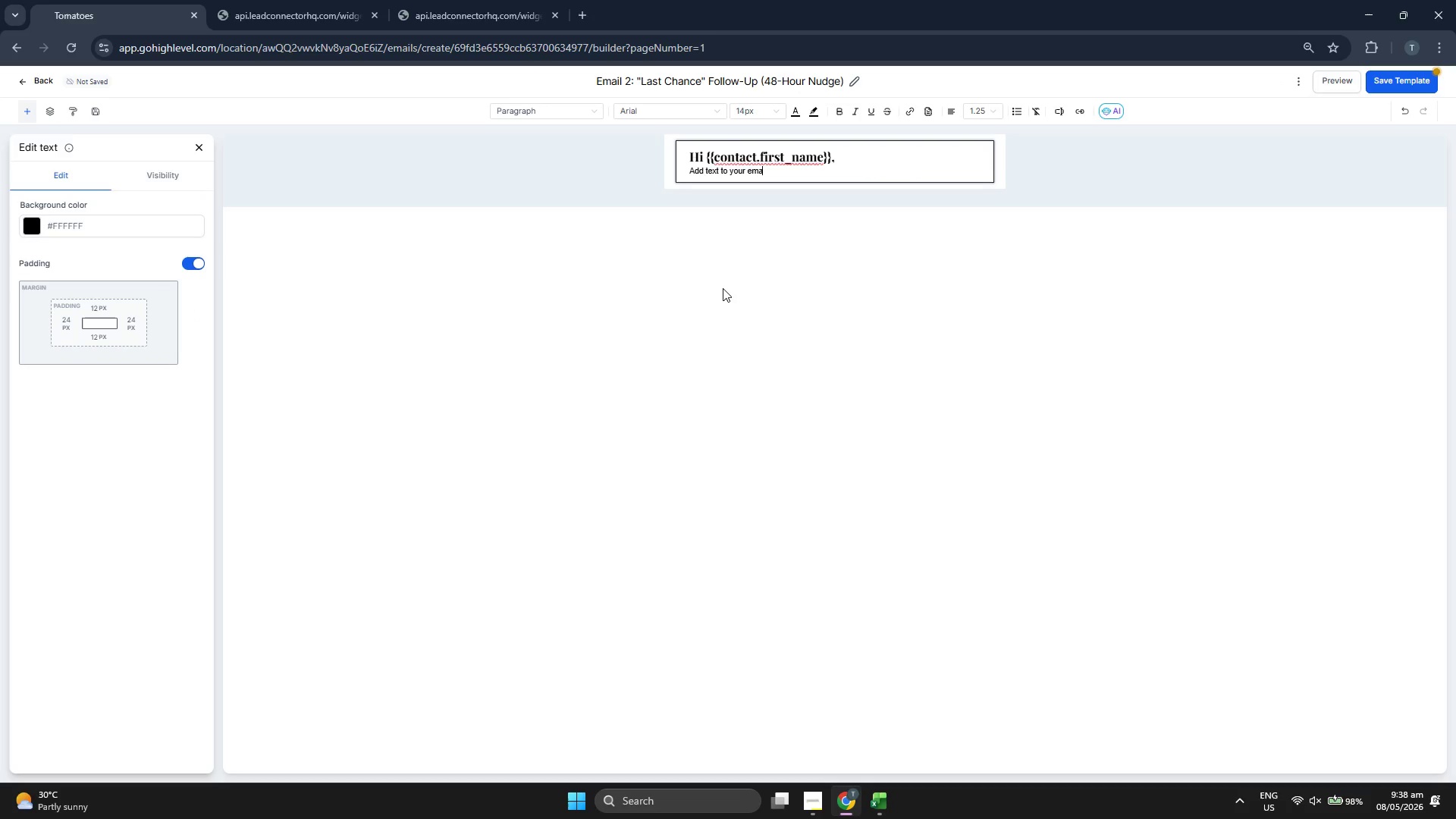 
key(Backspace)
 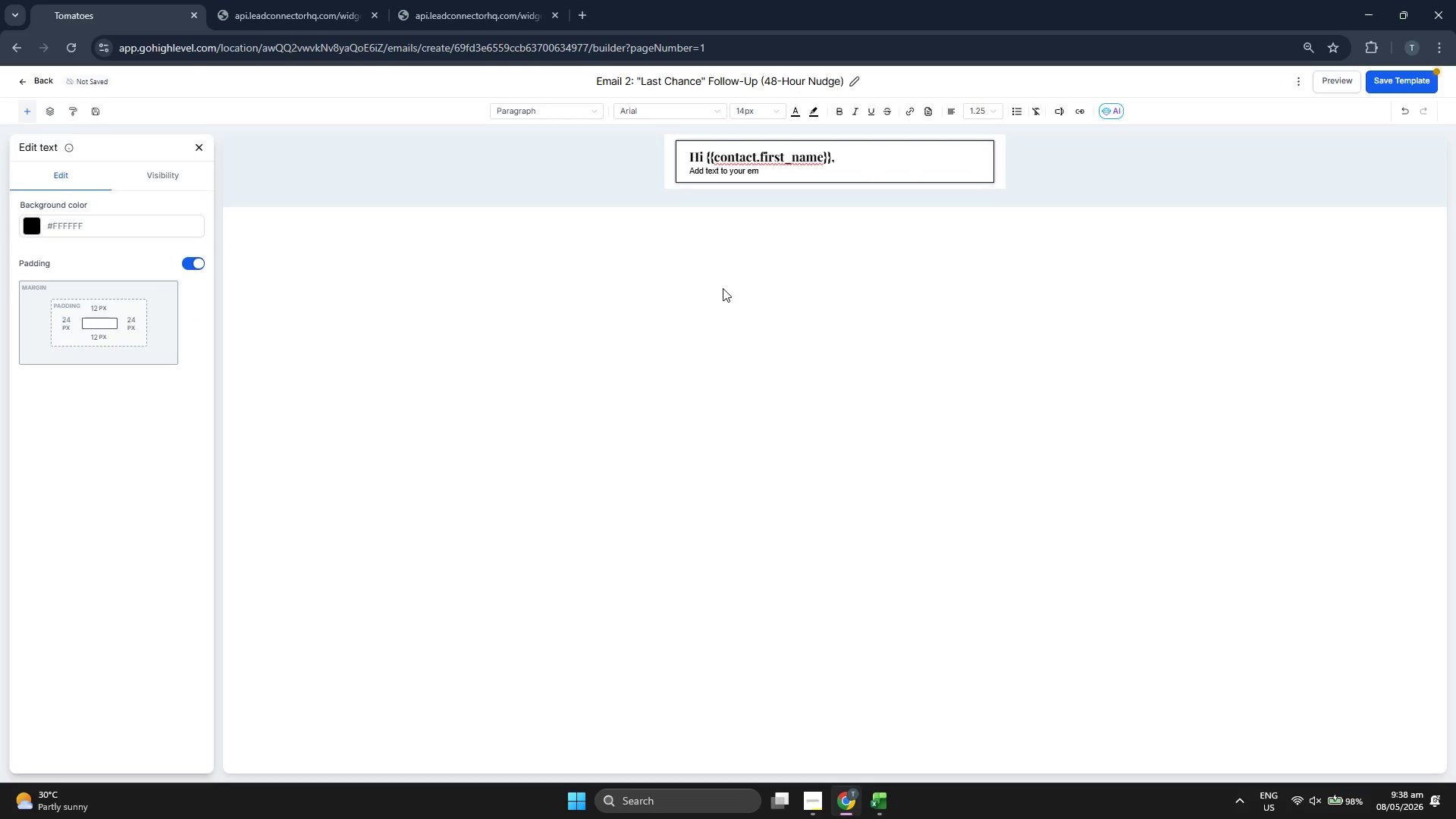 
key(Backspace)
 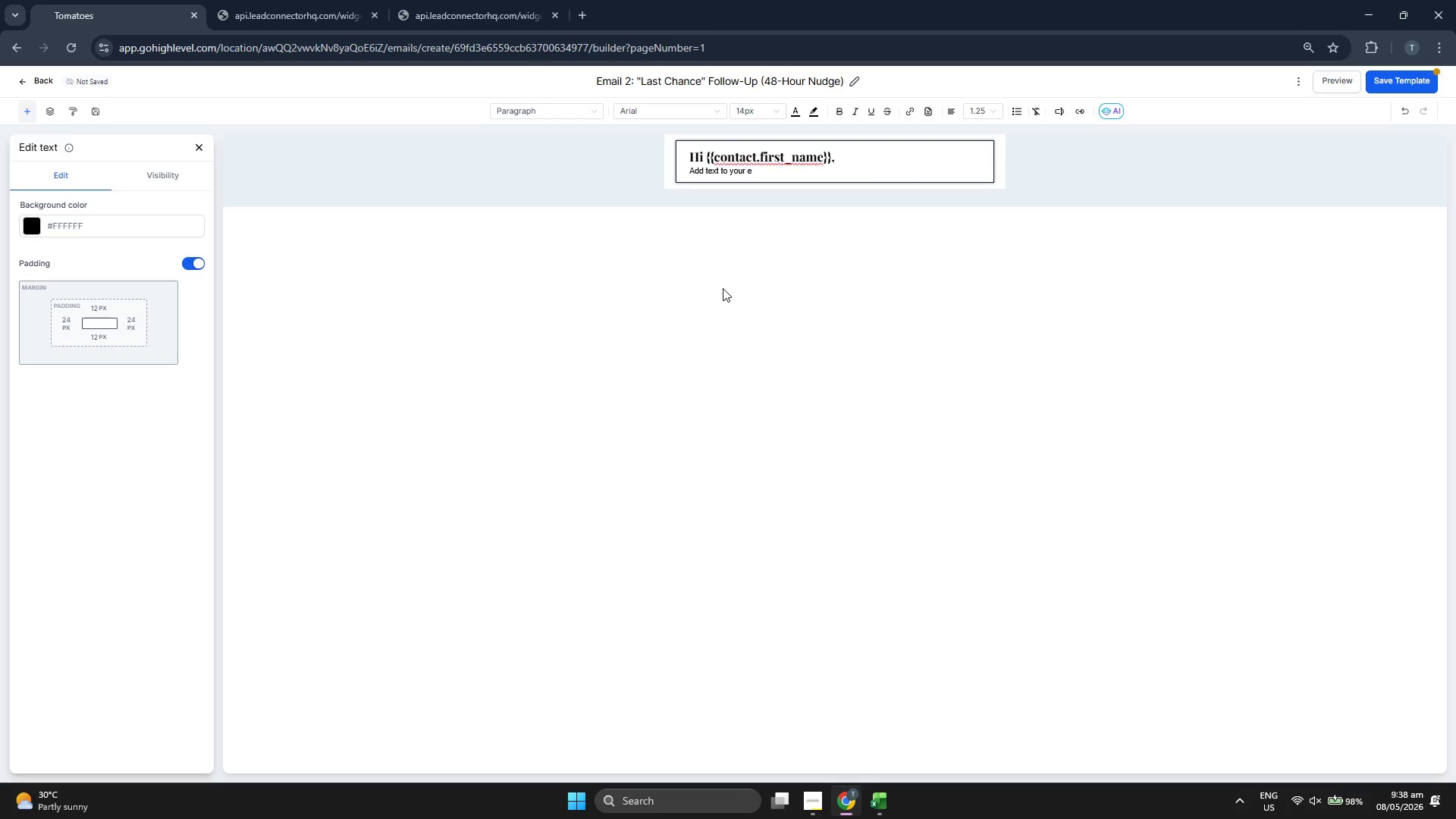 
key(Backspace)
 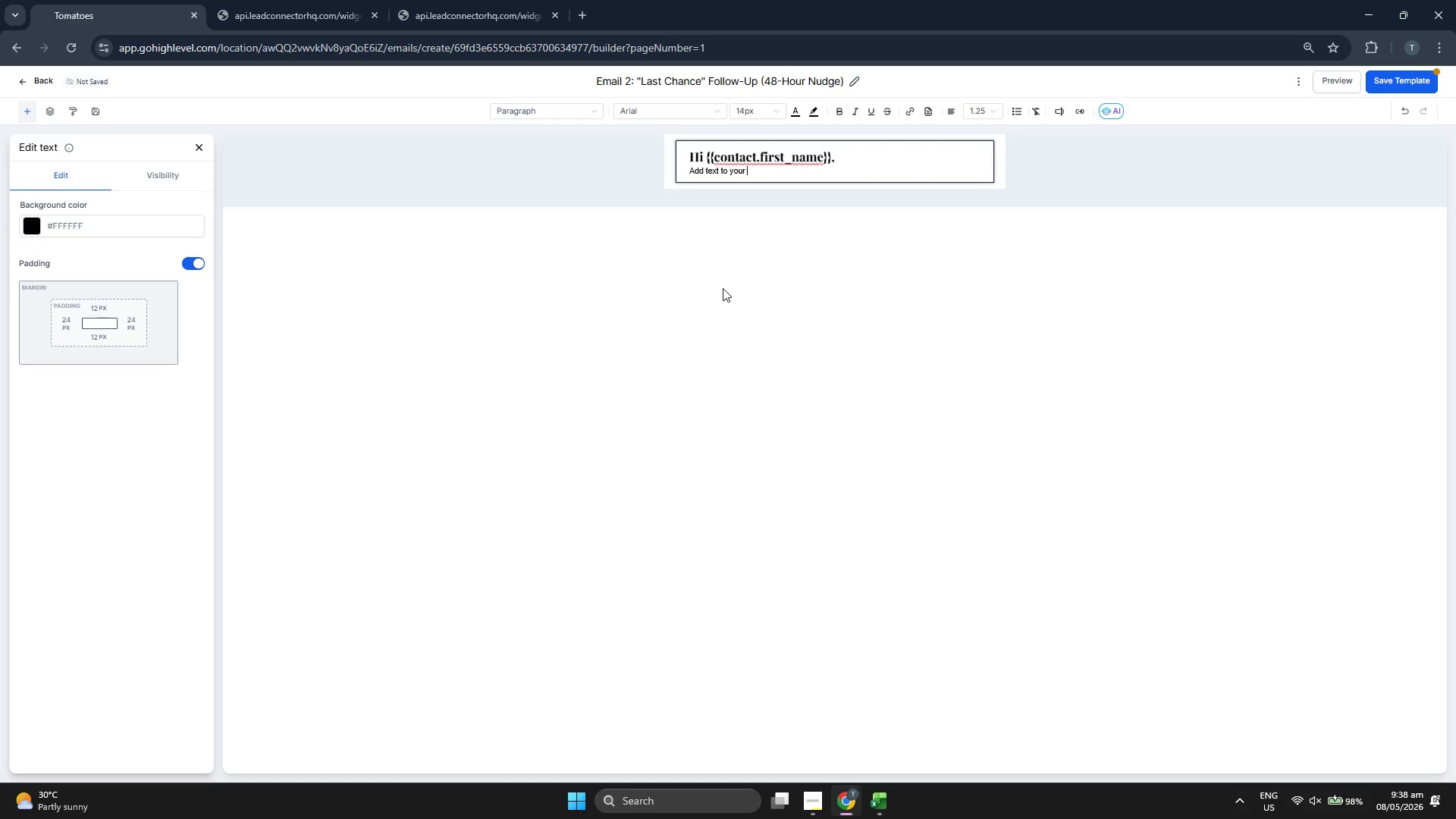 
key(Backspace)
 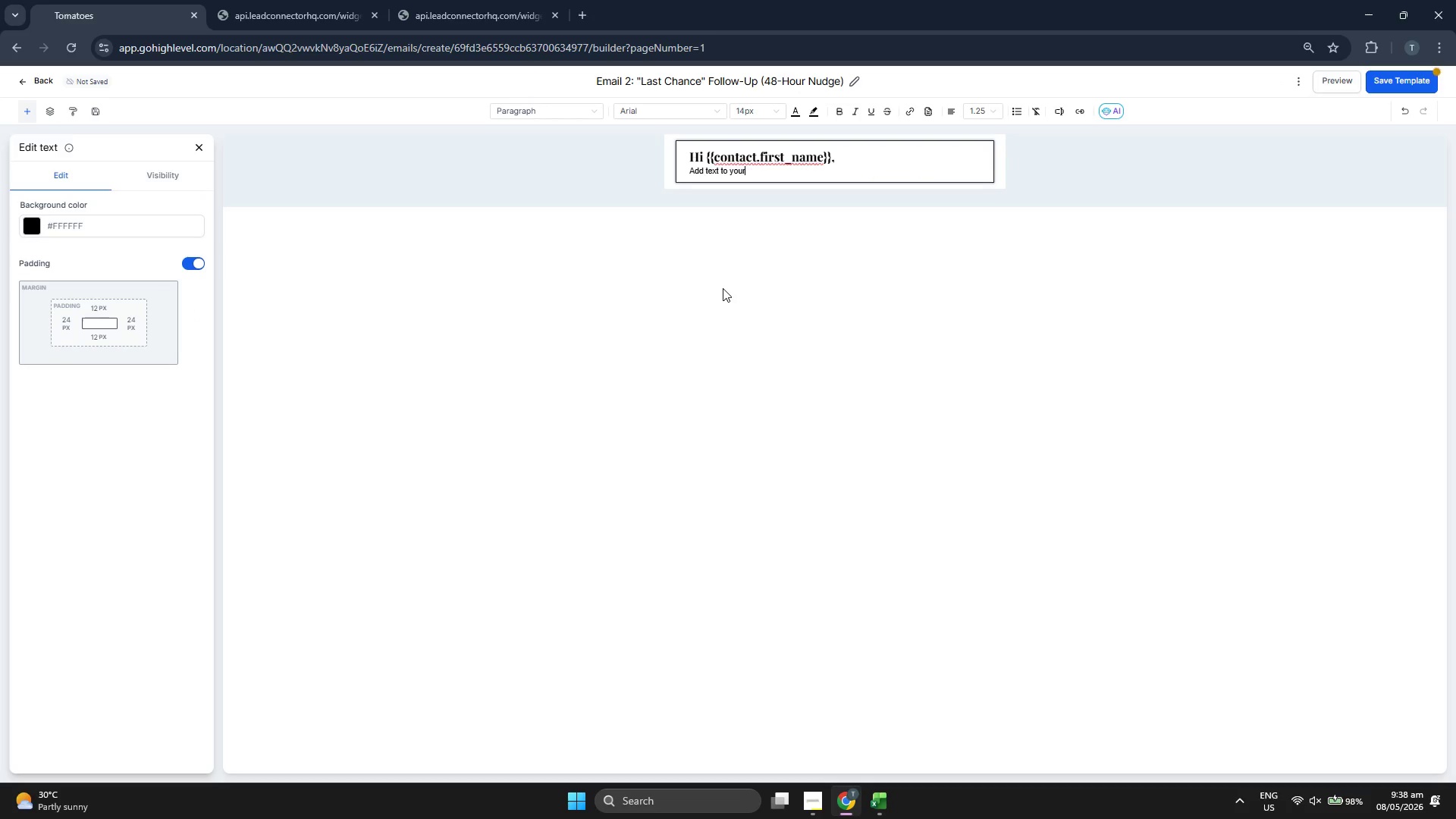 
key(Backspace)
 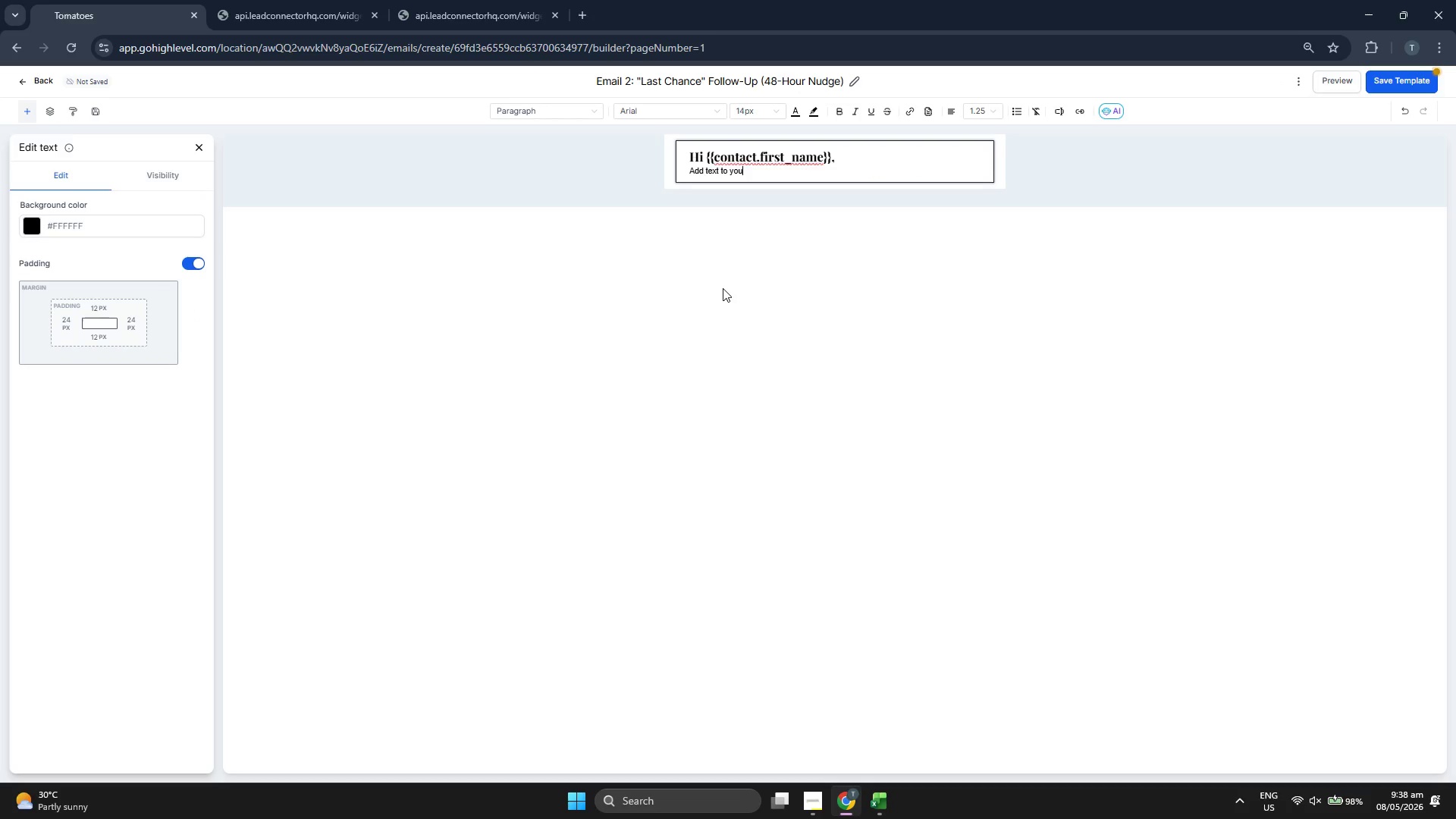 
key(Backspace)
 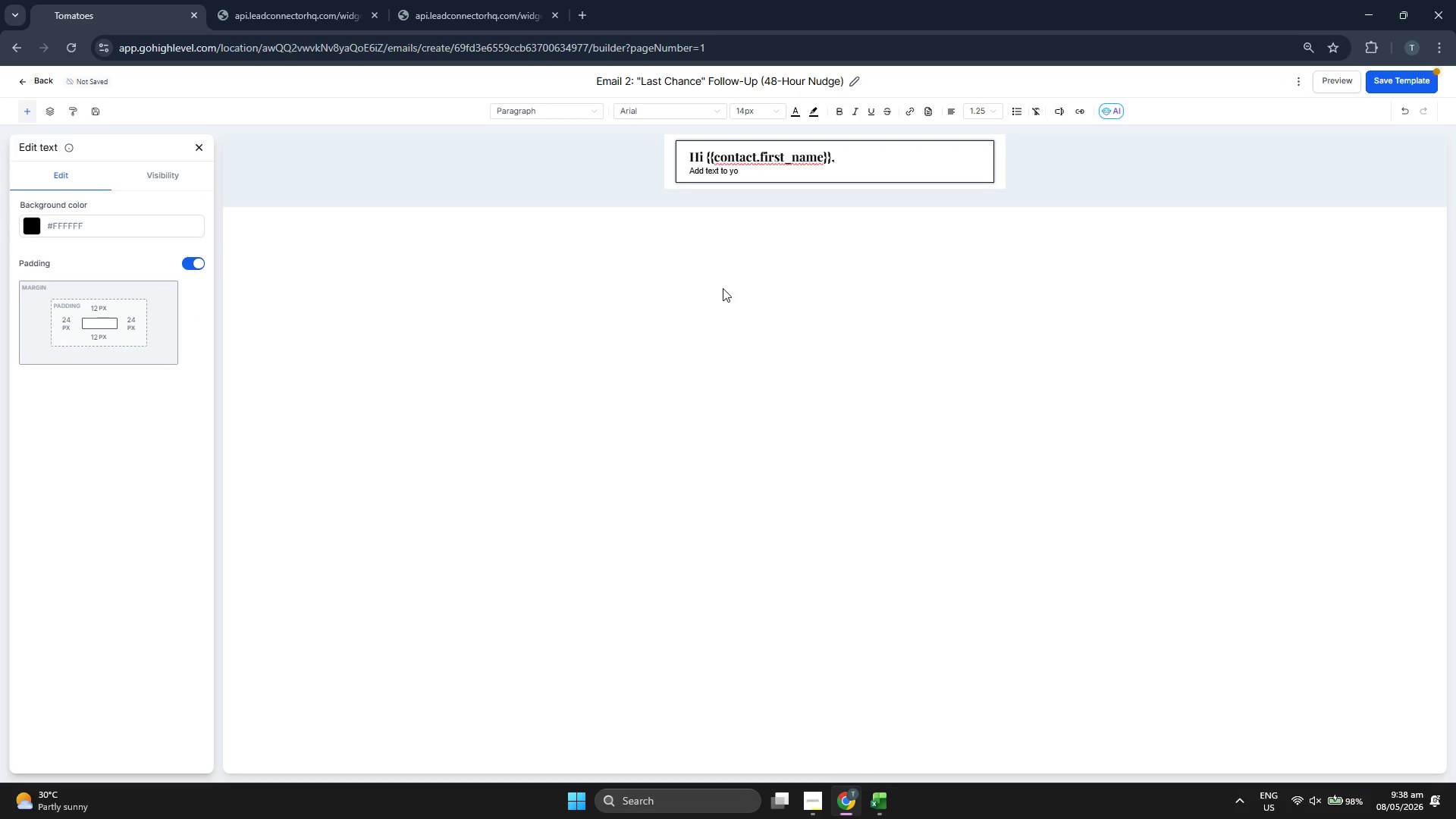 
key(Backspace)
 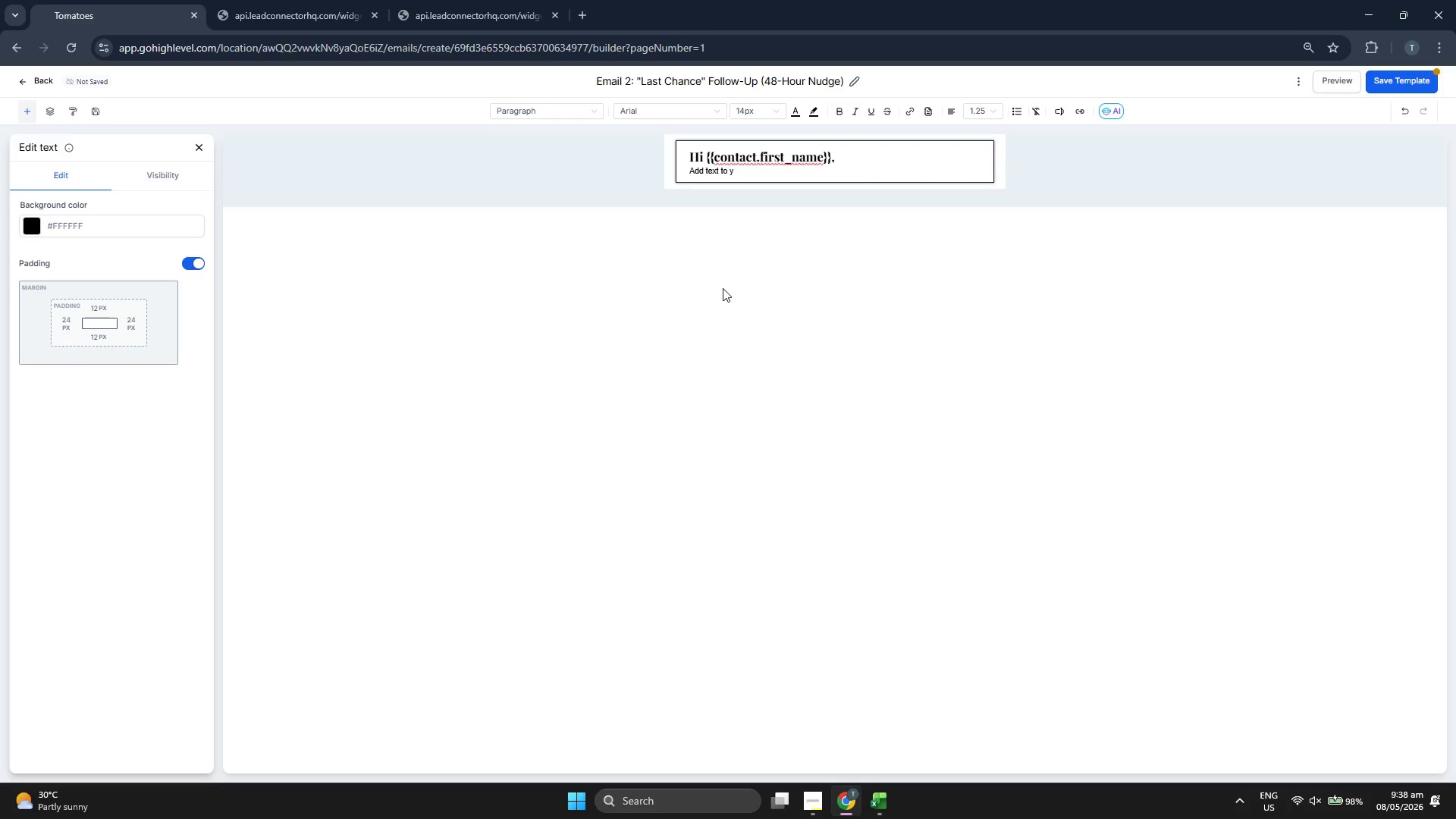 
key(Backspace)
 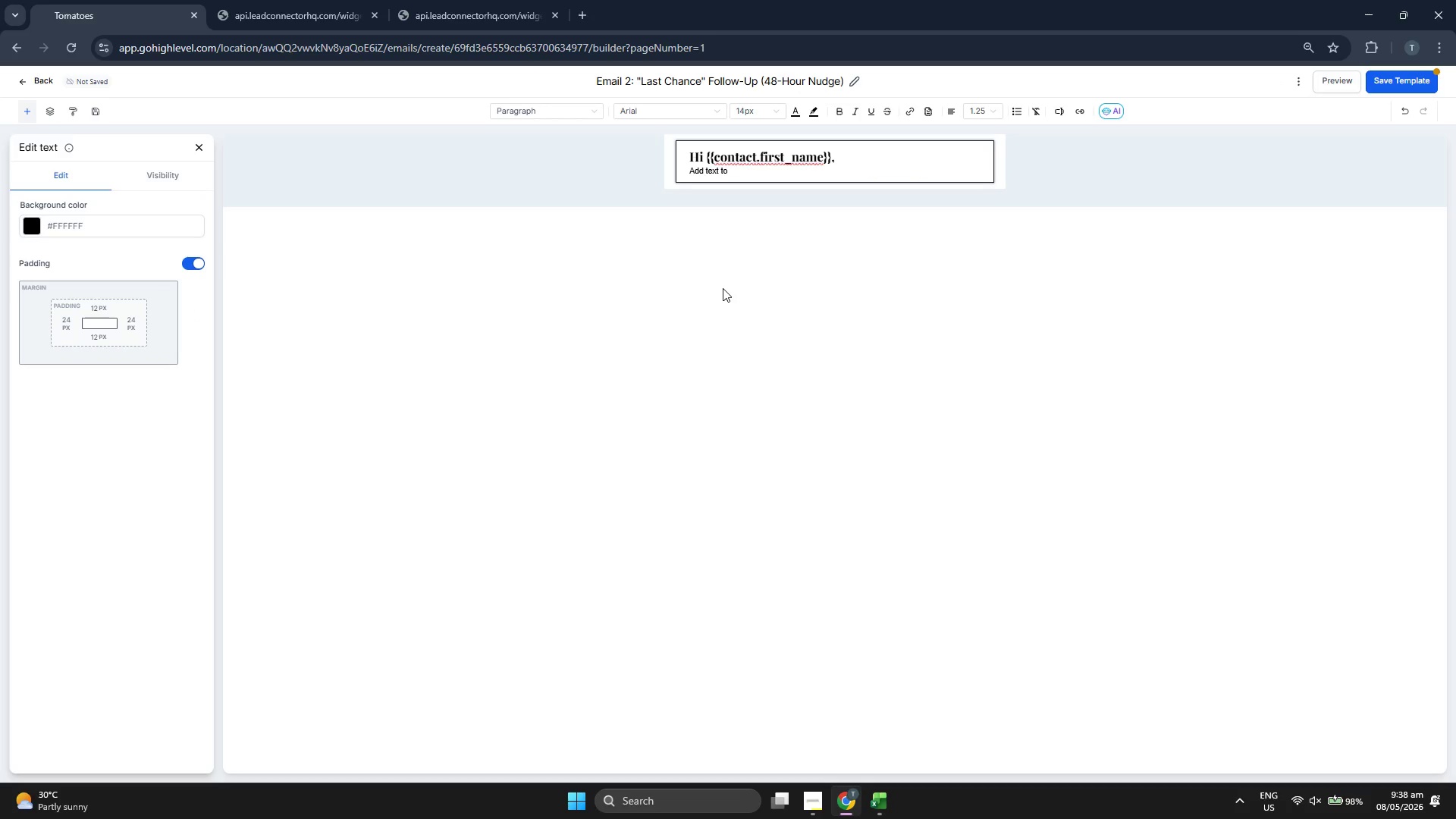 
key(Backspace)
 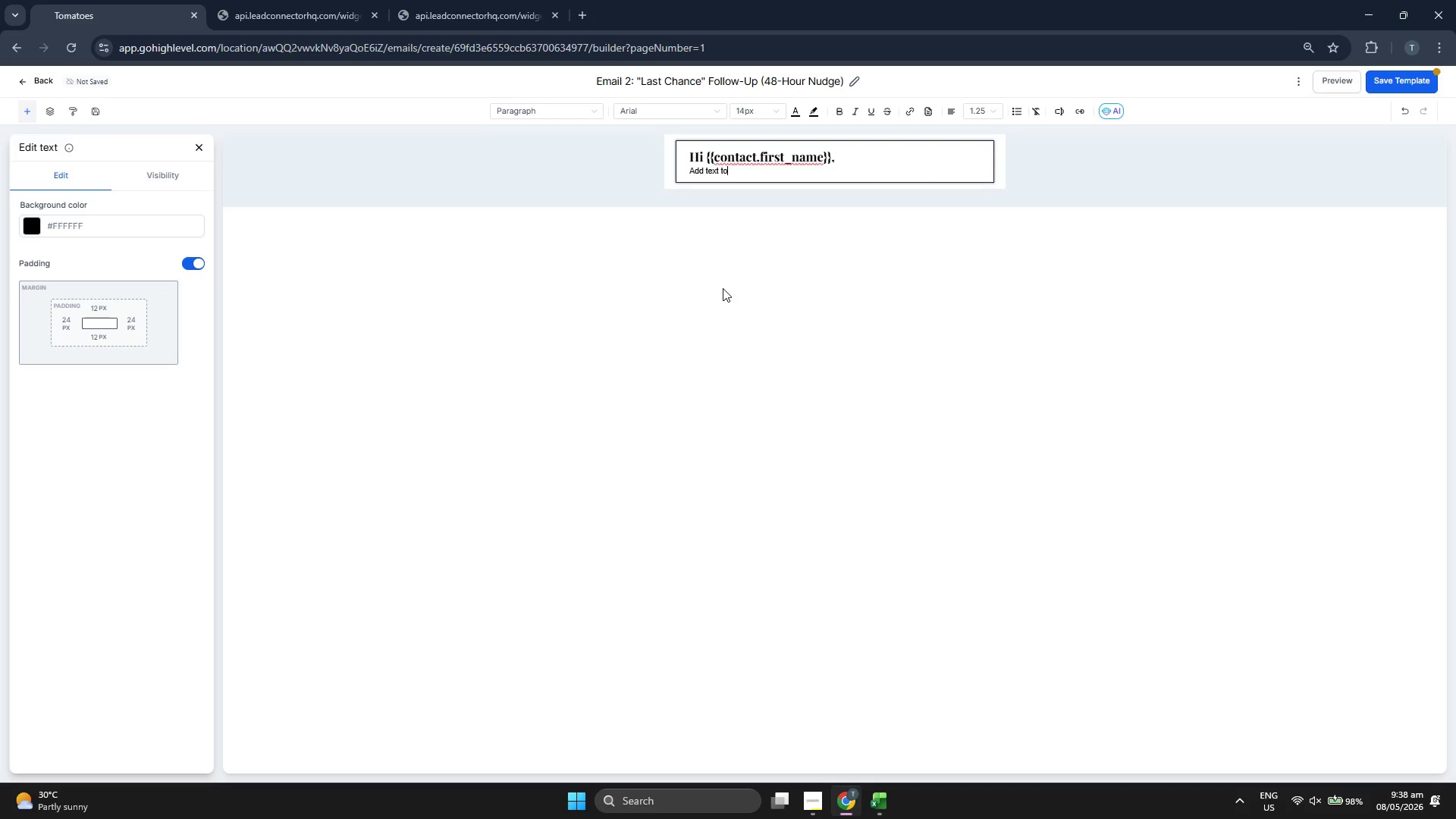 
key(Backspace)
 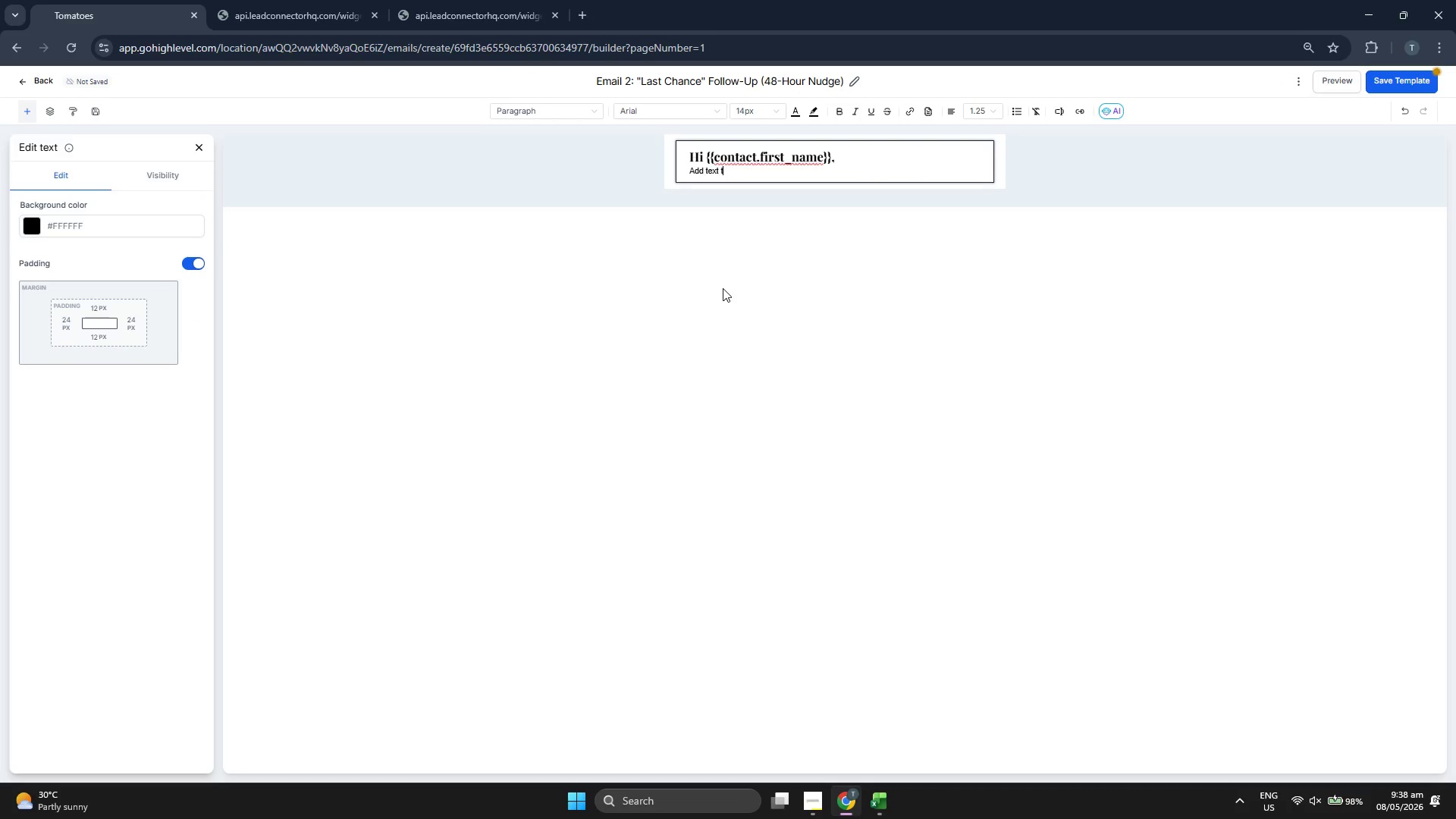 
key(Backspace)
 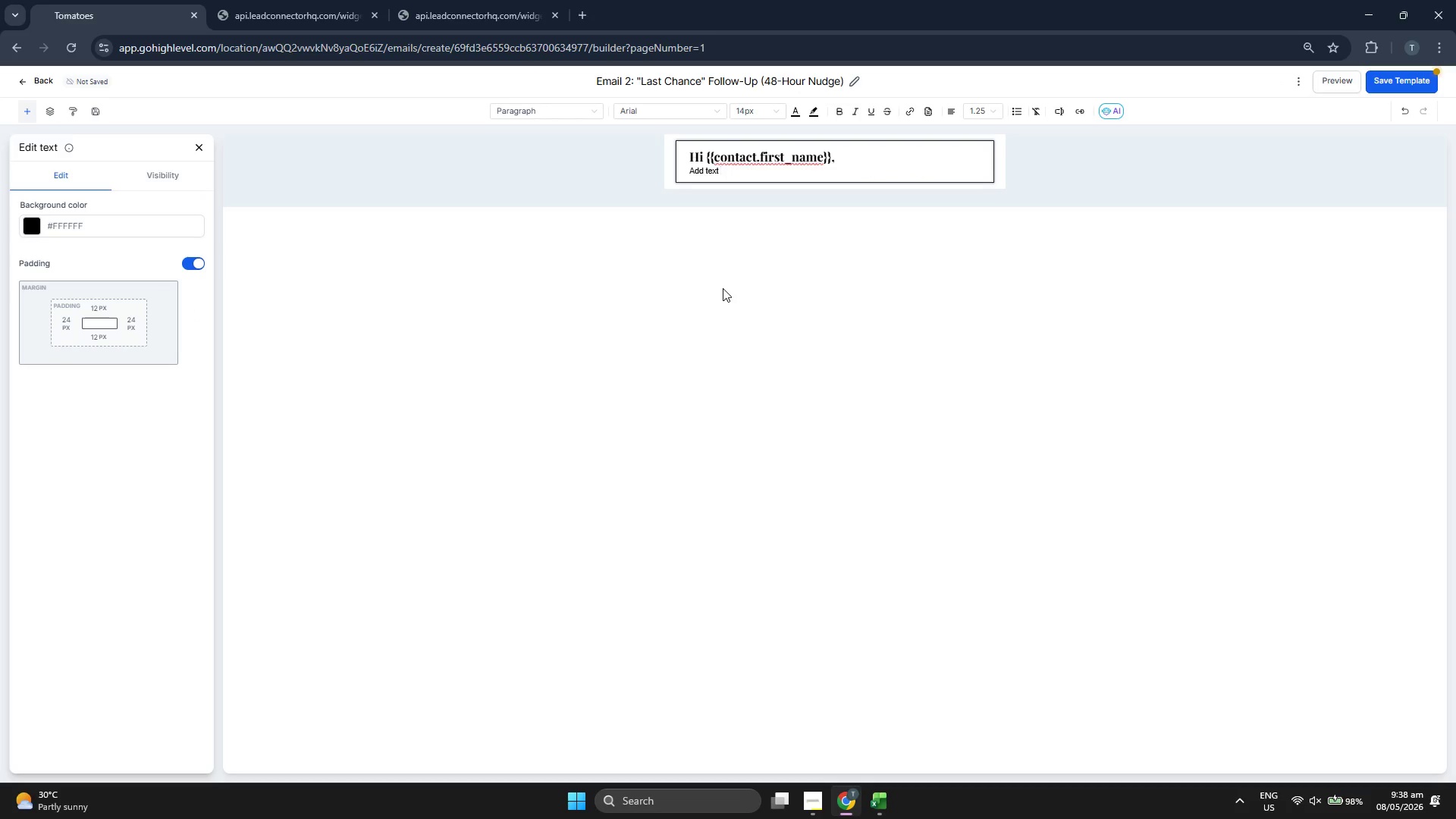 
key(Backspace)
 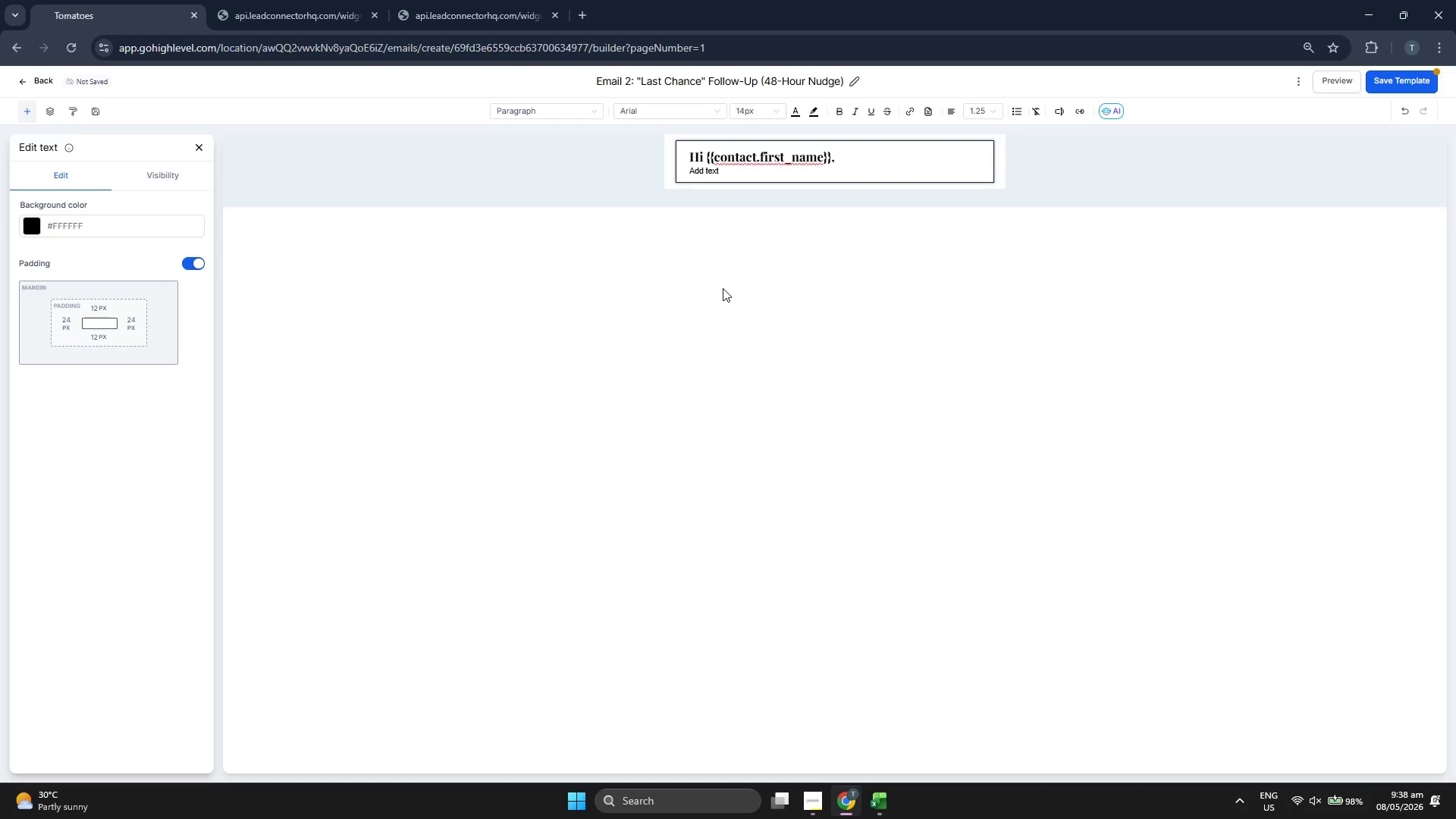 
key(Backspace)
 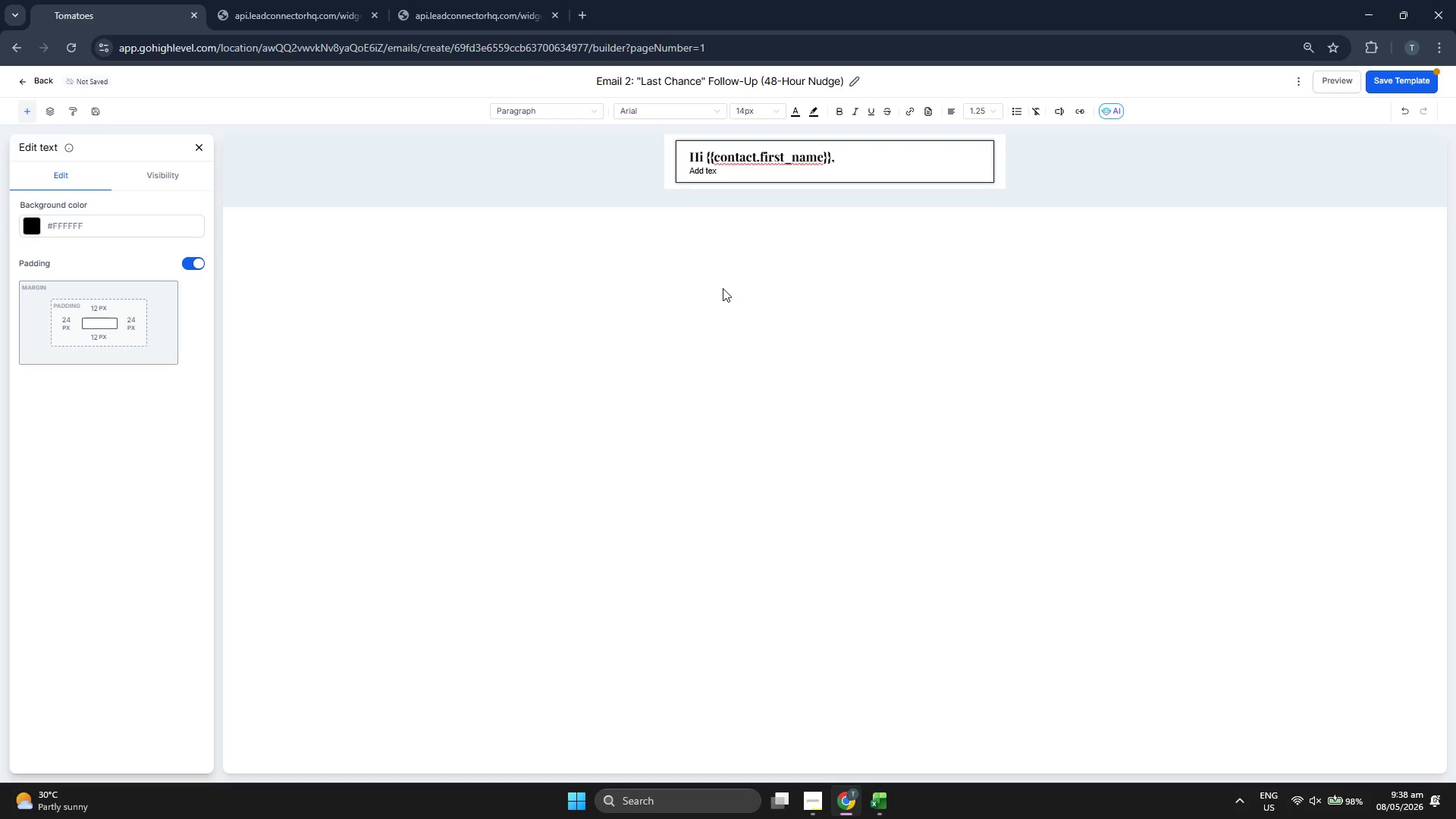 
key(Backspace)
 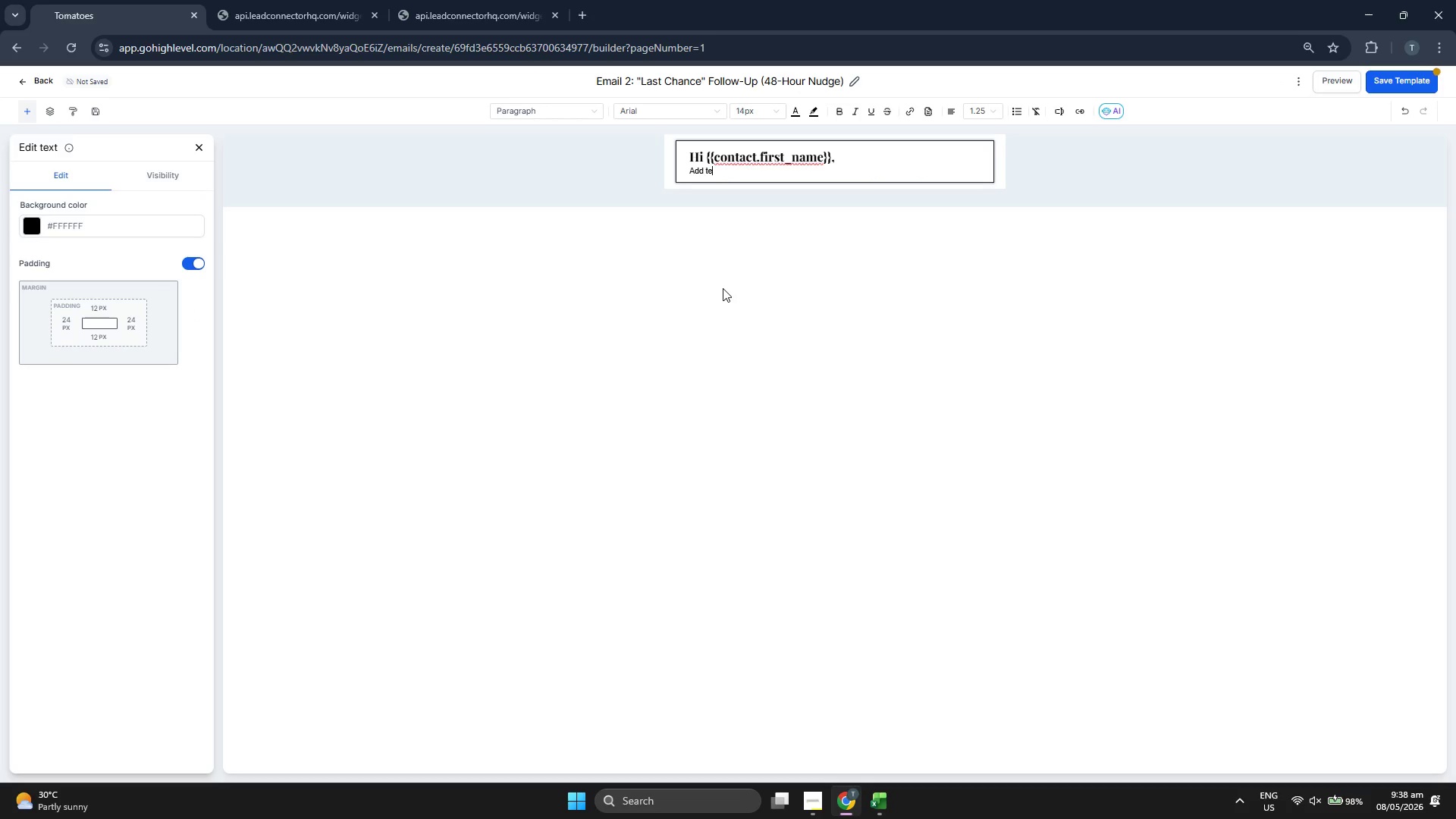 
key(Backspace)
 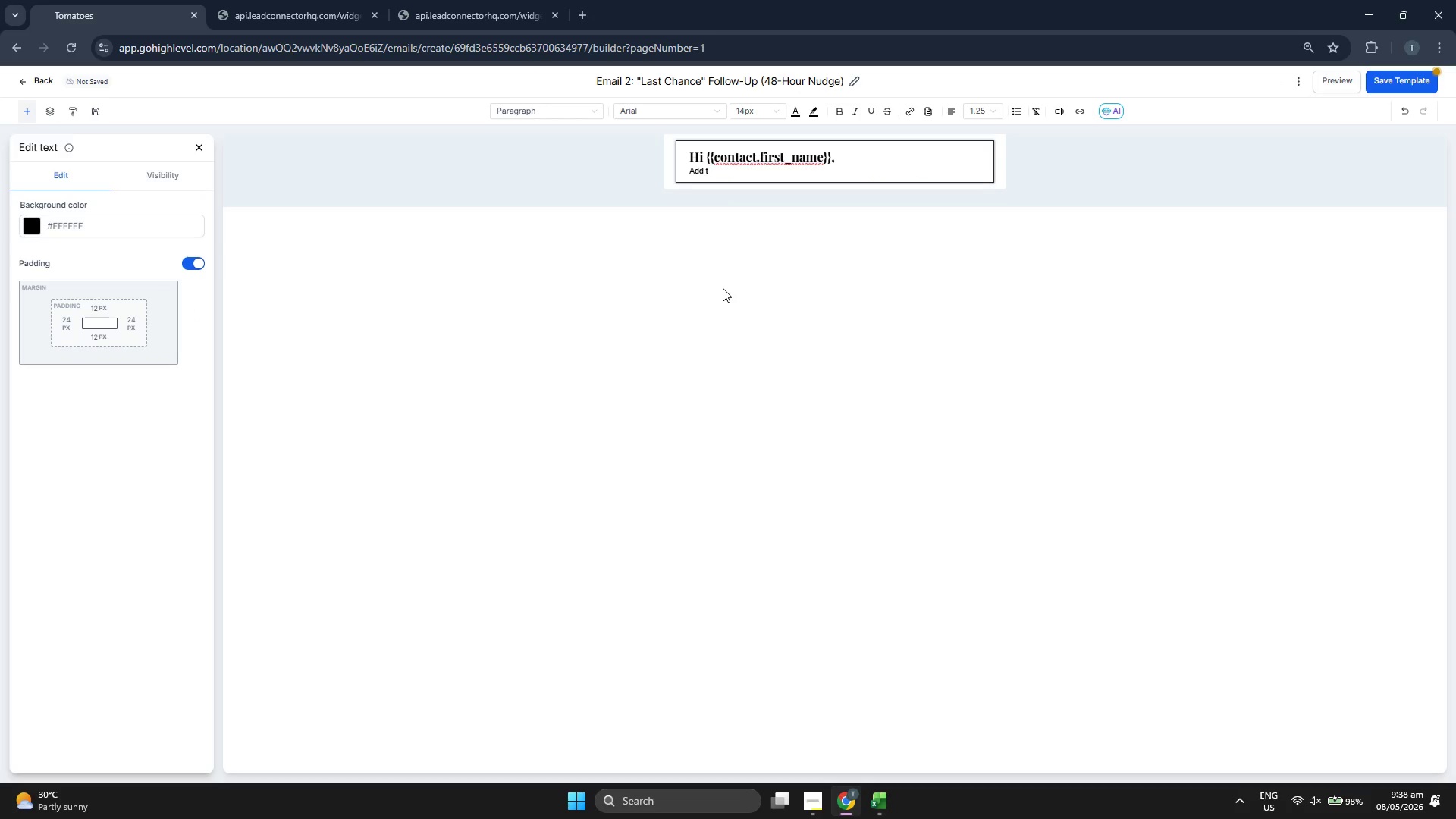 
key(Backspace)
 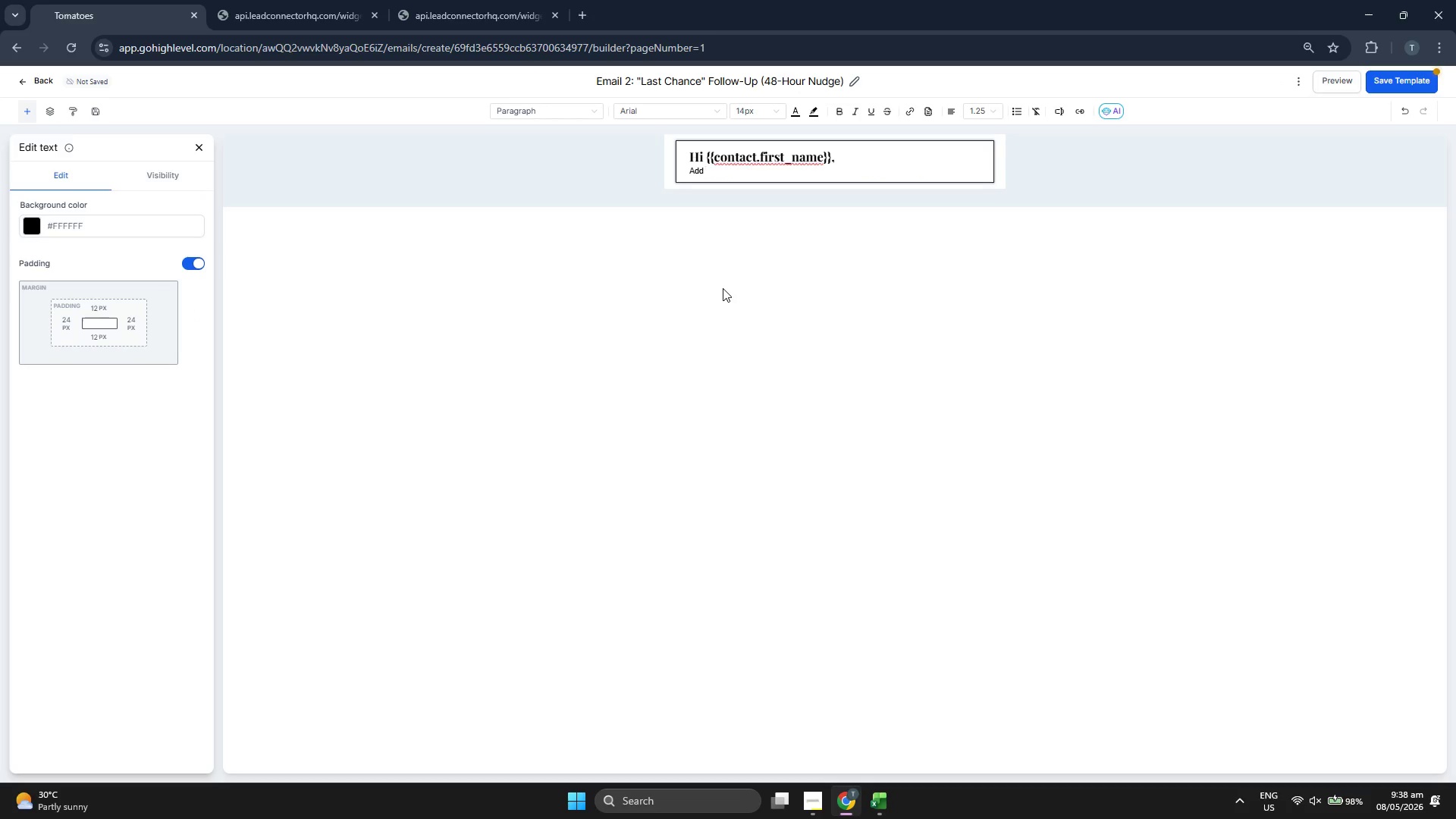 
key(Backspace)
 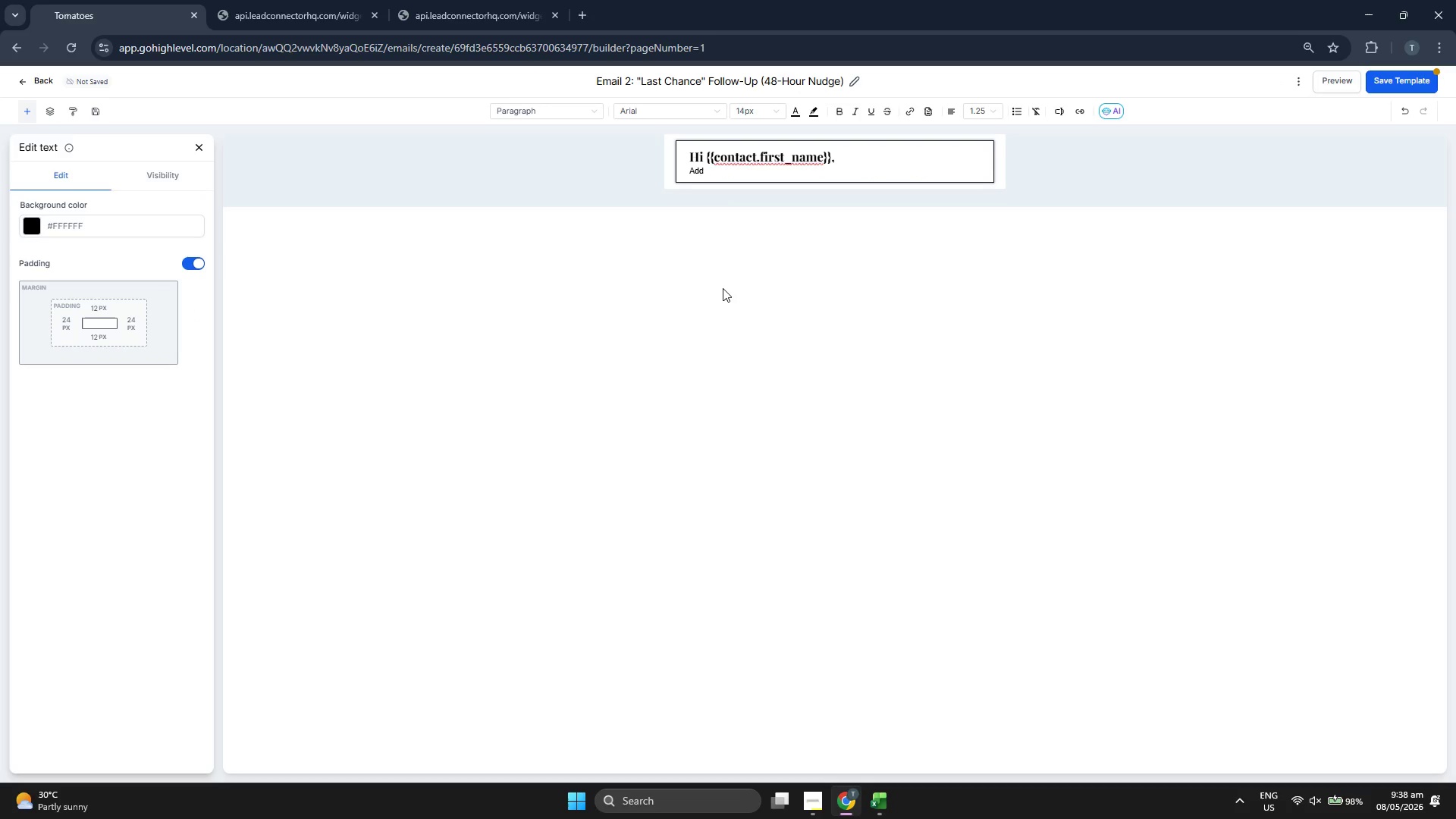 
key(Backspace)
 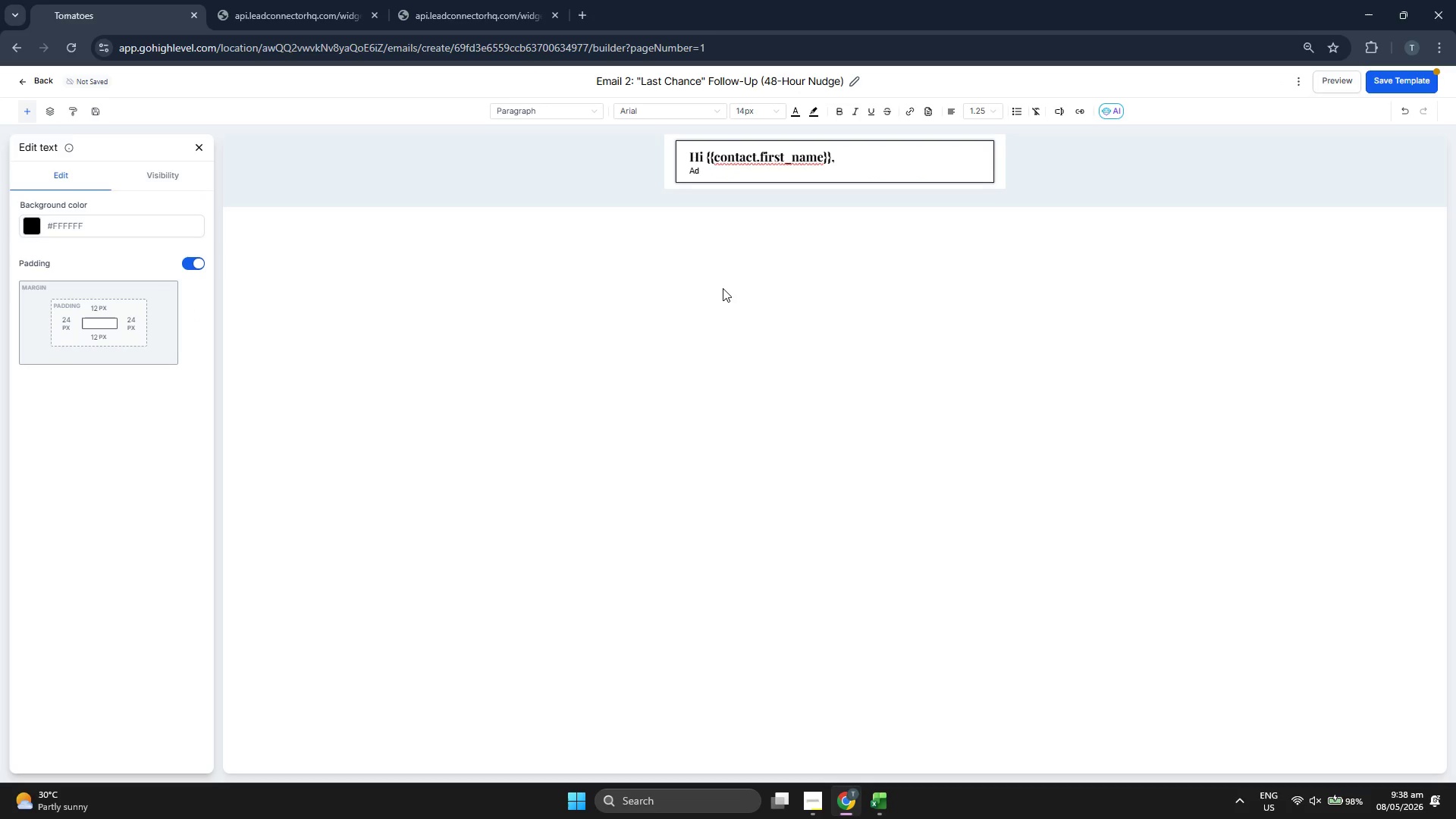 
key(Backspace)
 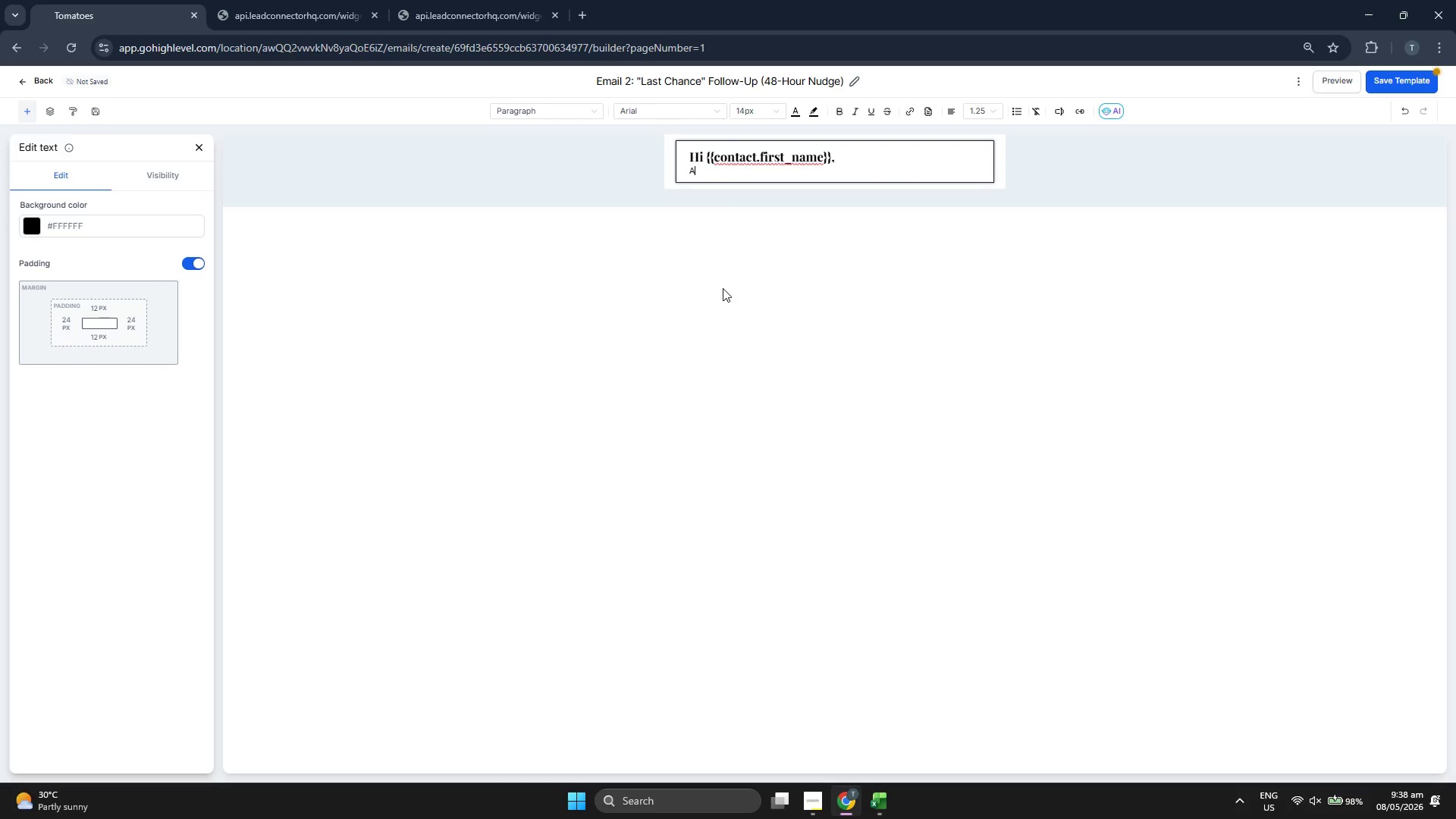 
key(Backspace)
 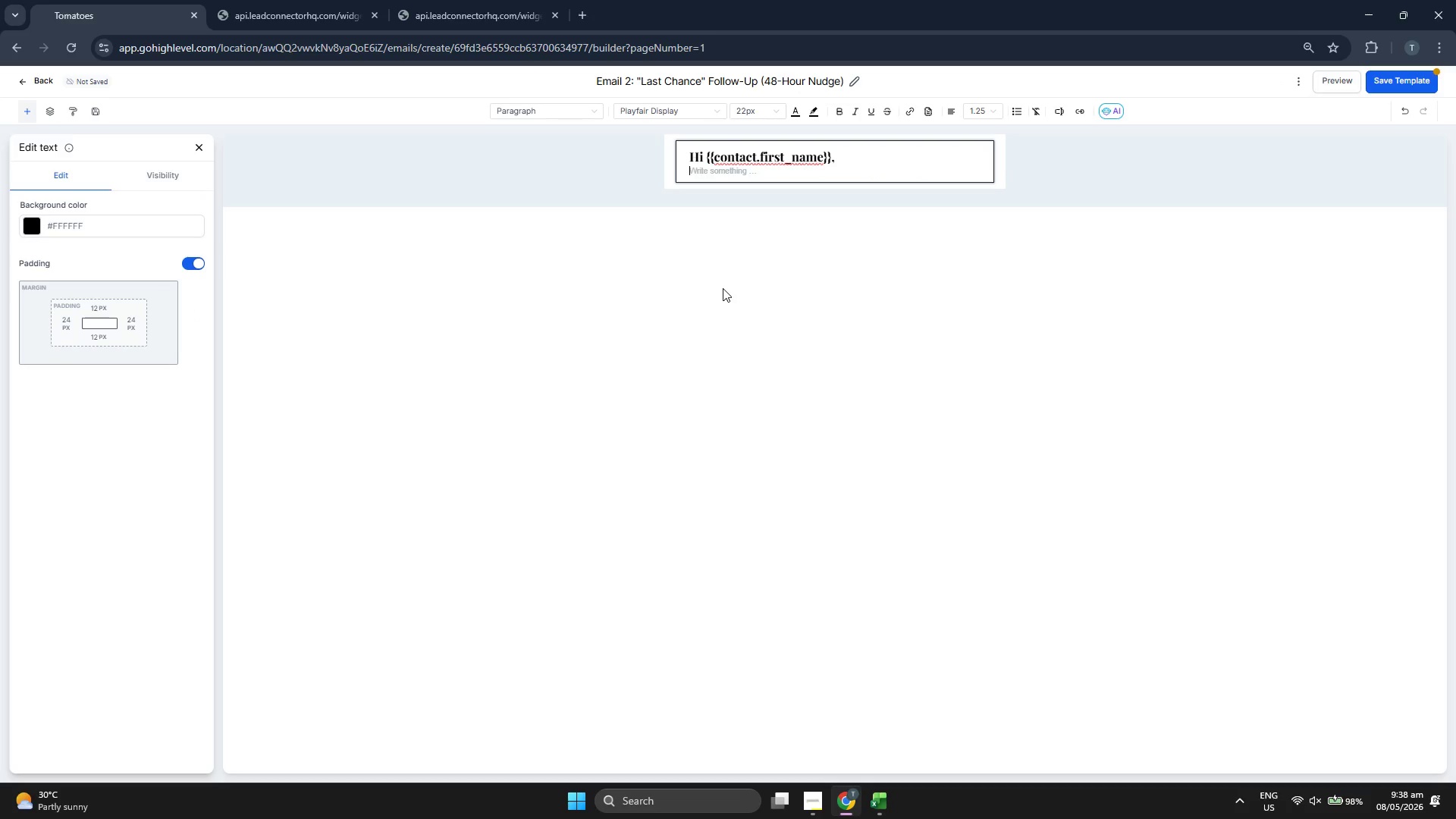 
key(Backspace)
 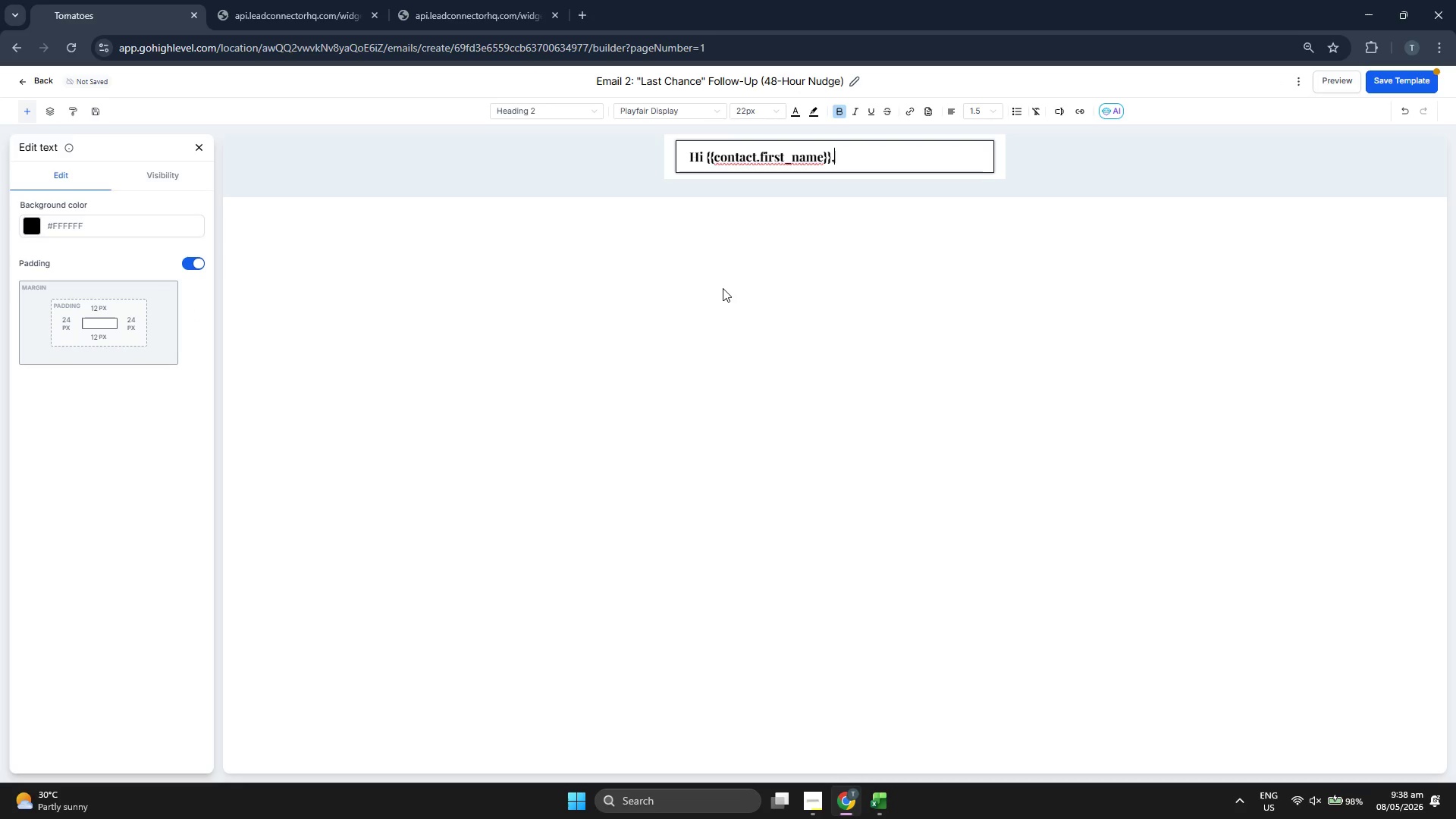 
key(Enter)
 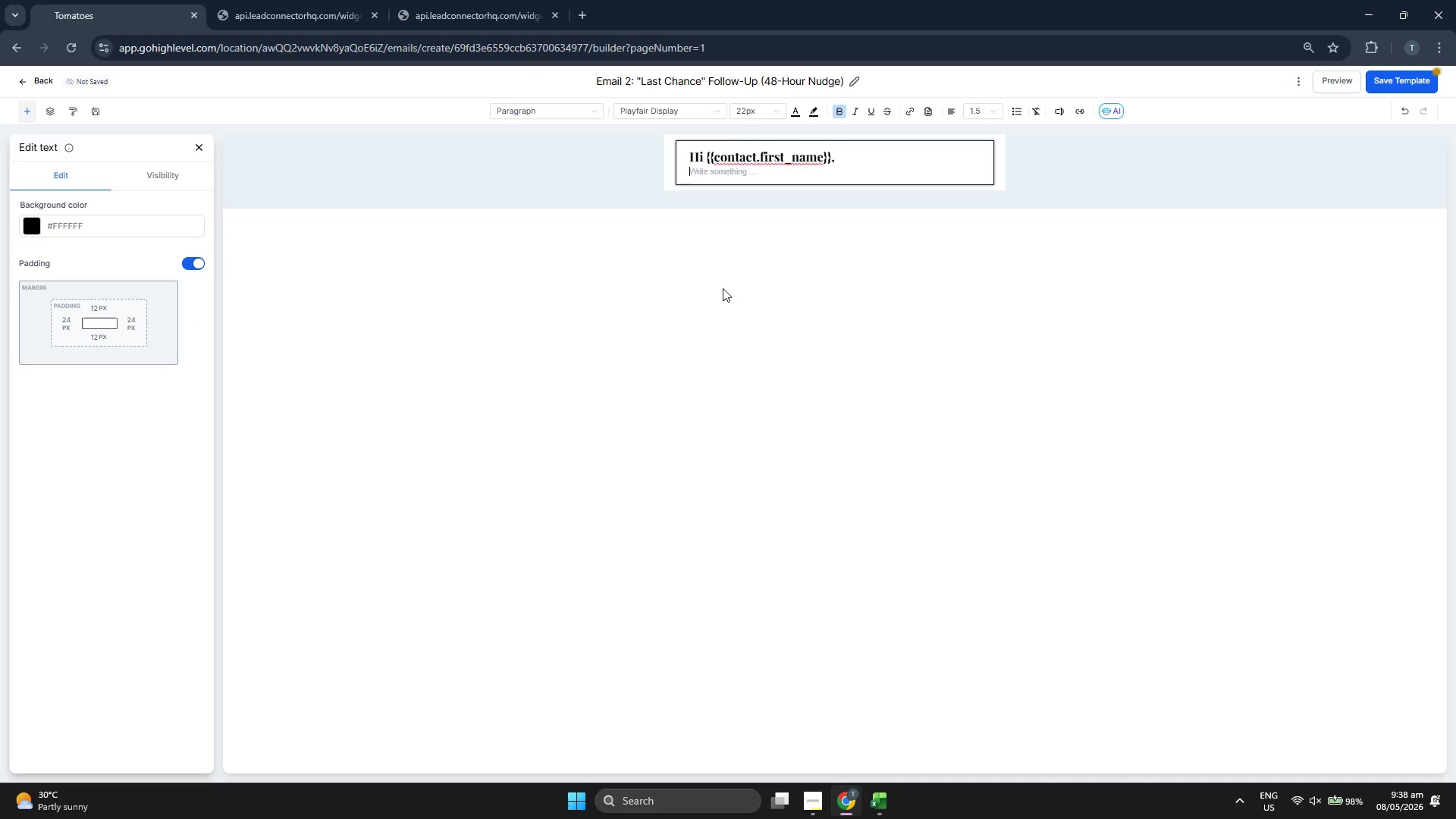 
key(Enter)
 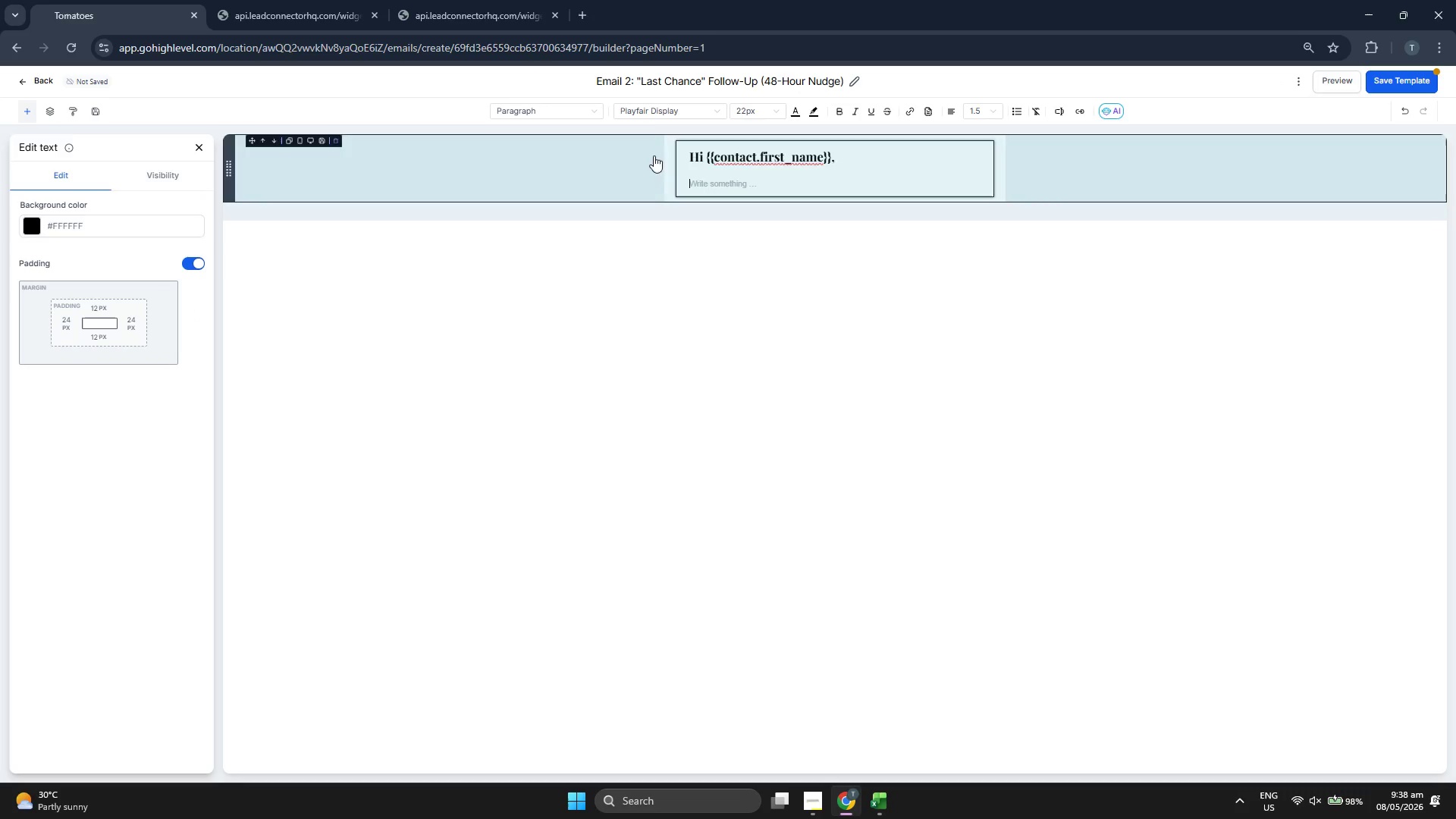 
left_click([654, 112])
 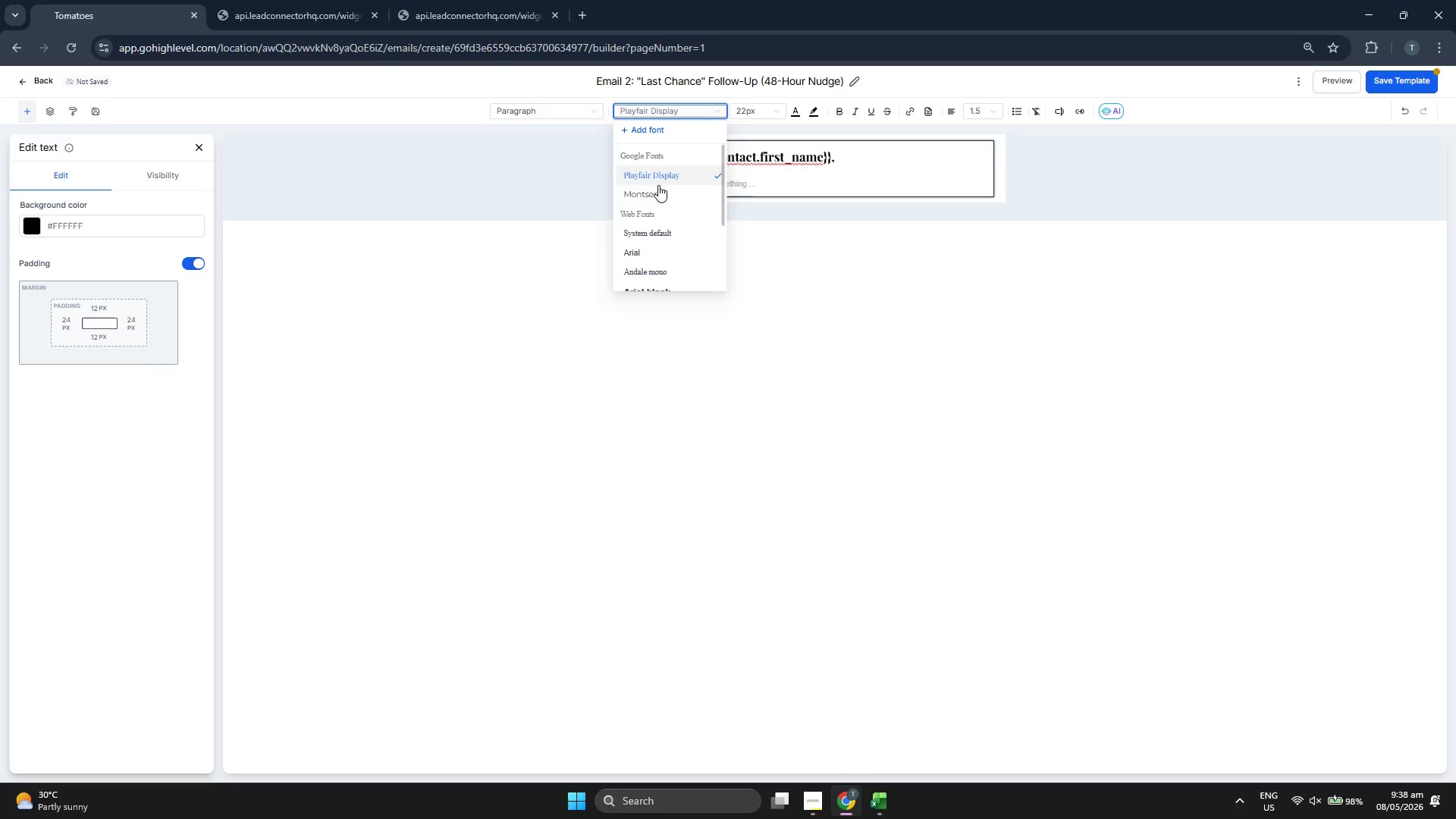 
left_click([657, 193])
 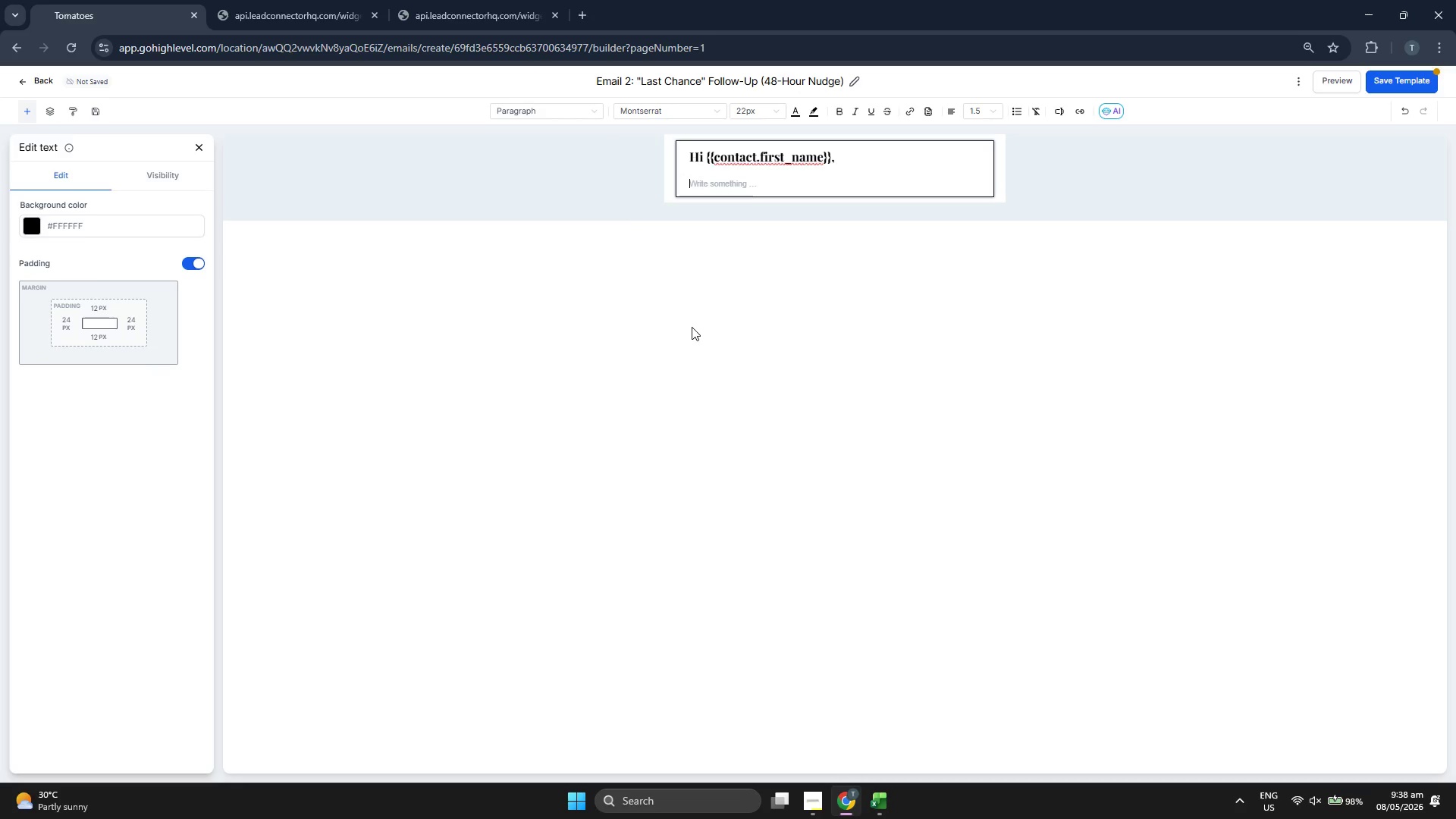 
type(Just )
key(Backspace)
key(Backspace)
key(Backspace)
key(Backspace)
key(Backspace)
 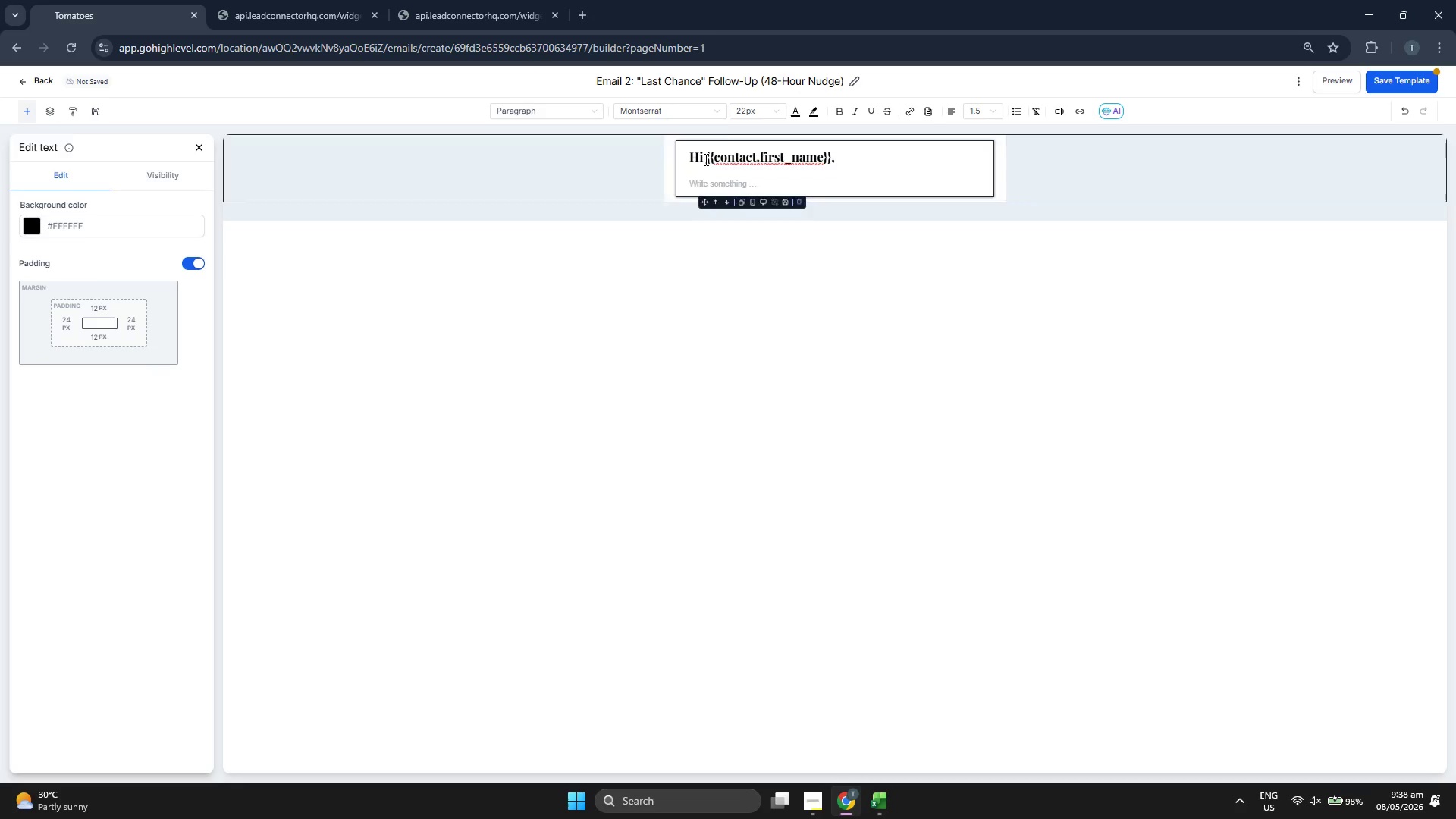 
left_click([741, 111])
 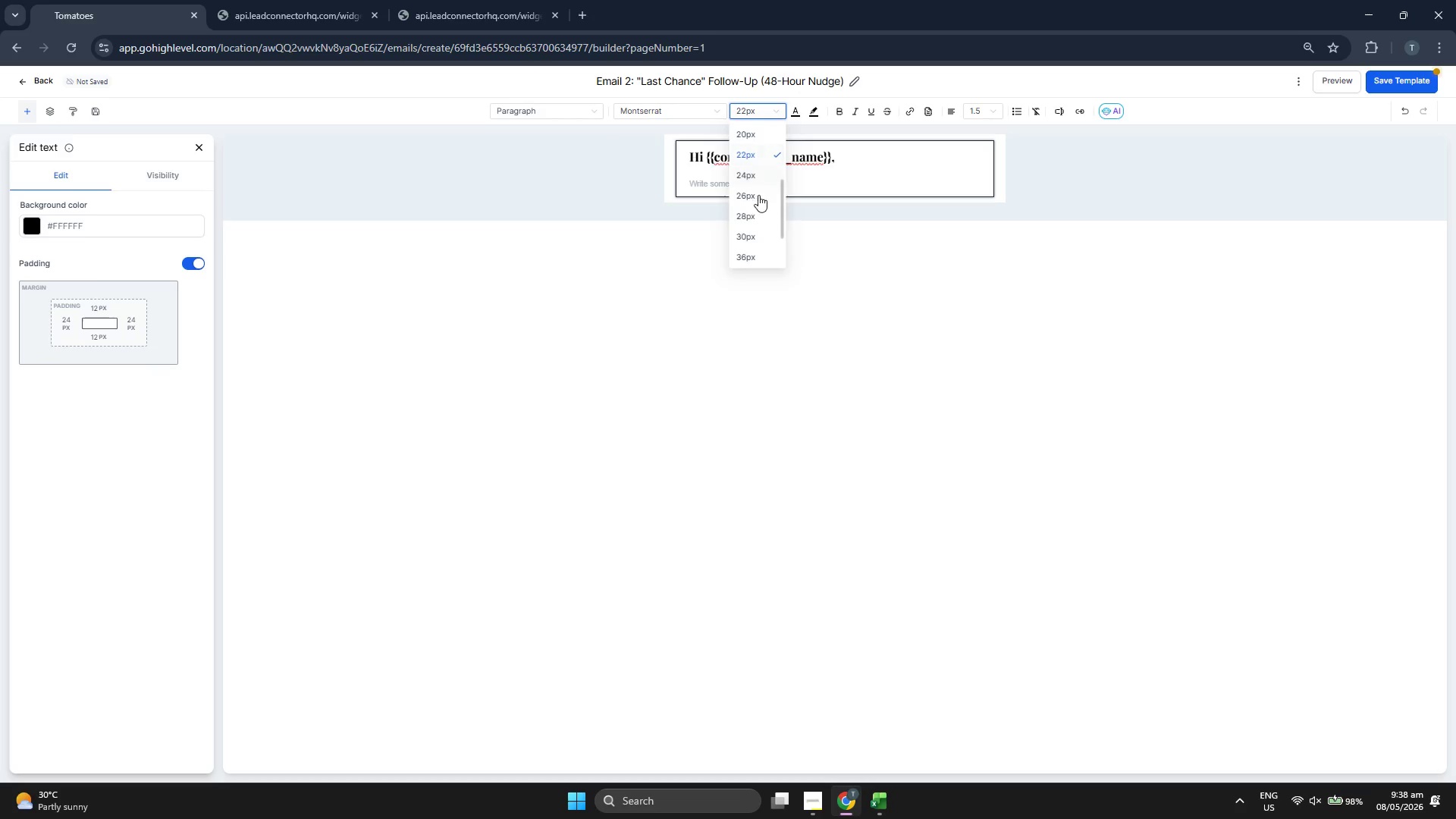 
scroll: coordinate [758, 196], scroll_direction: up, amount: 1.0
 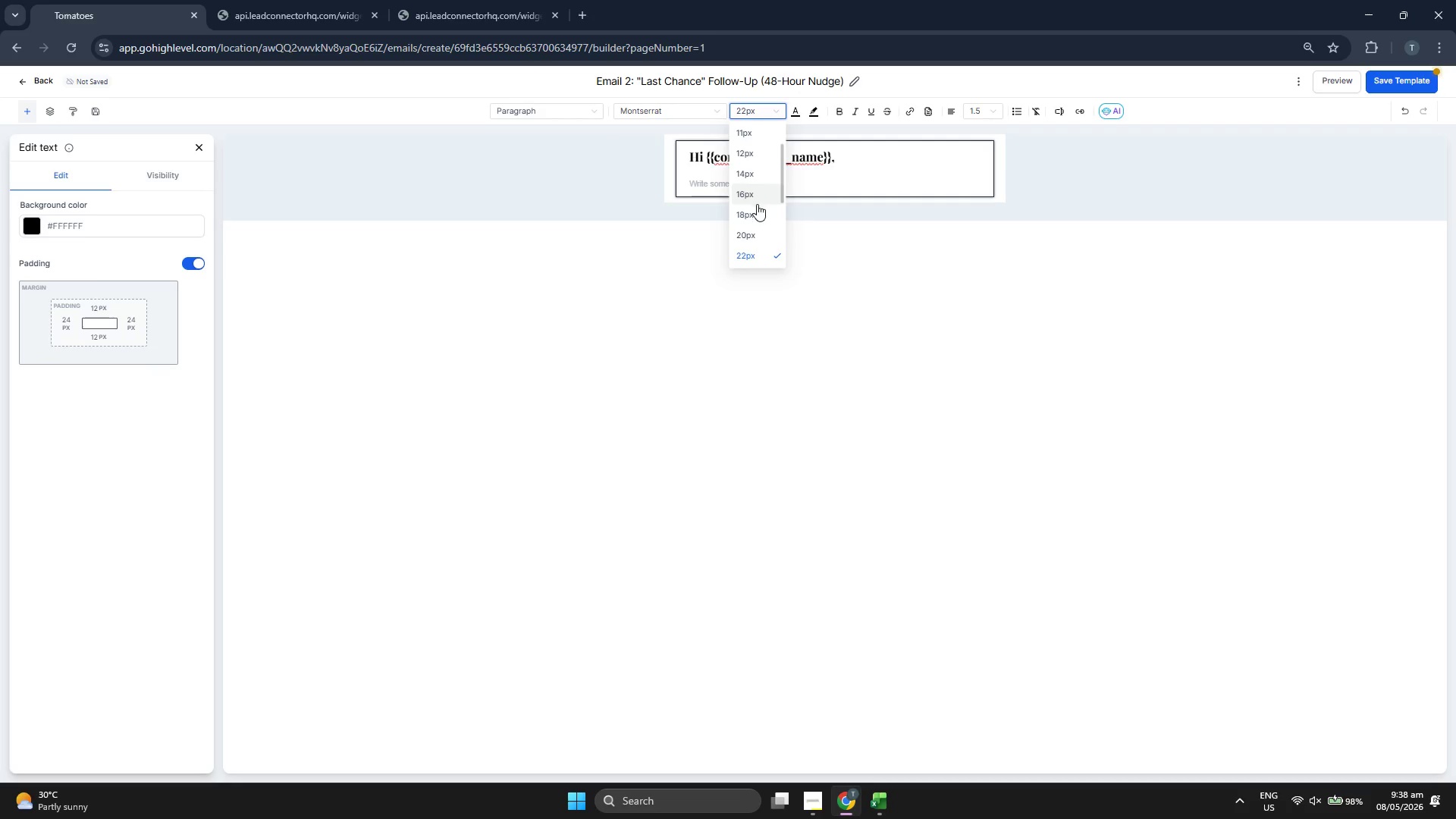 
left_click([757, 201])
 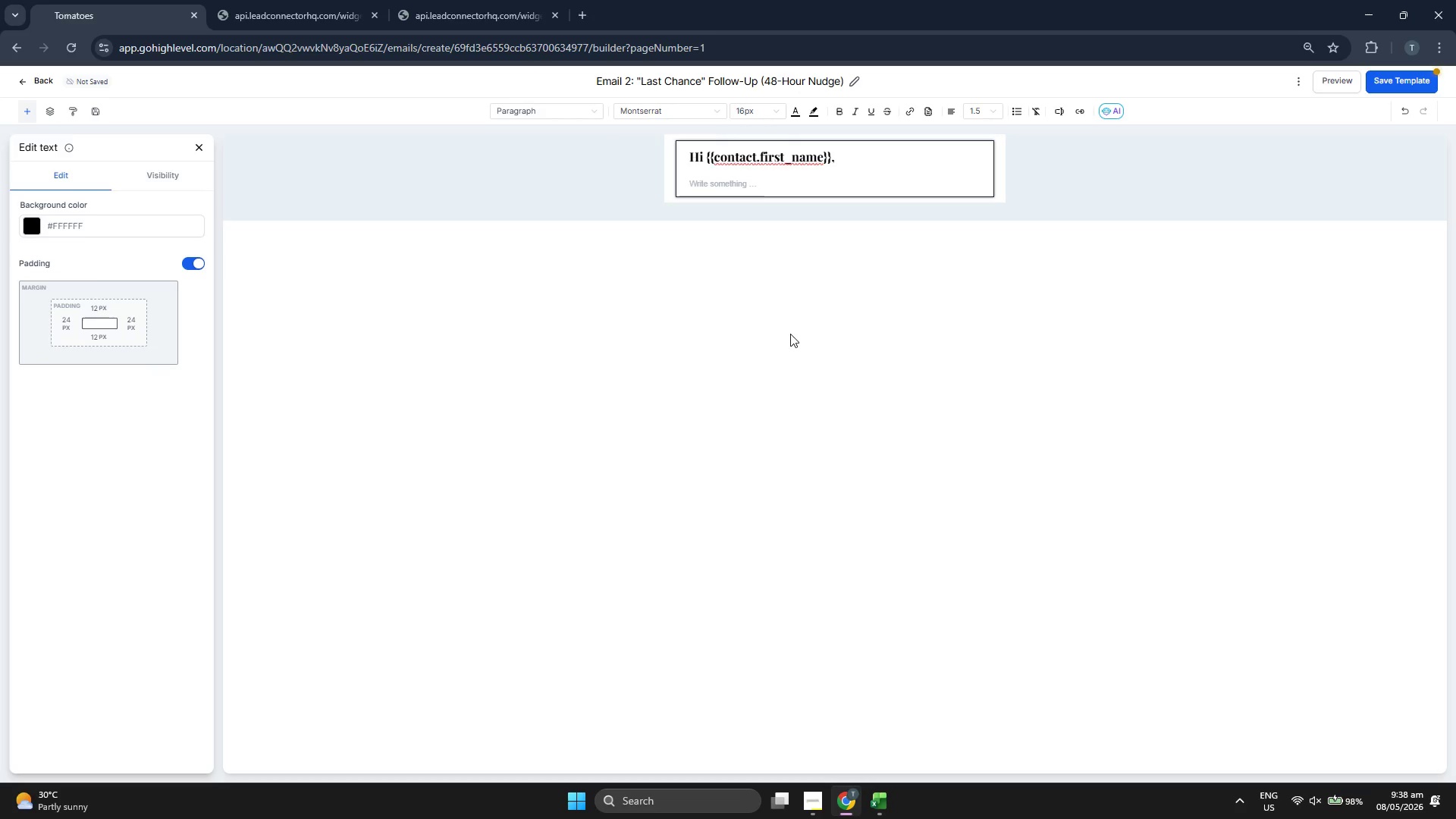 
type(Just cirling back o)
key(Backspace)
key(Backspace)
key(Backspace)
key(Backspace)
key(Backspace)
key(Backspace)
key(Backspace)
key(Backspace)
key(Backspace)
key(Backspace)
key(Backspace)
type(cling back on your inquiry from a couple of days ago.)
 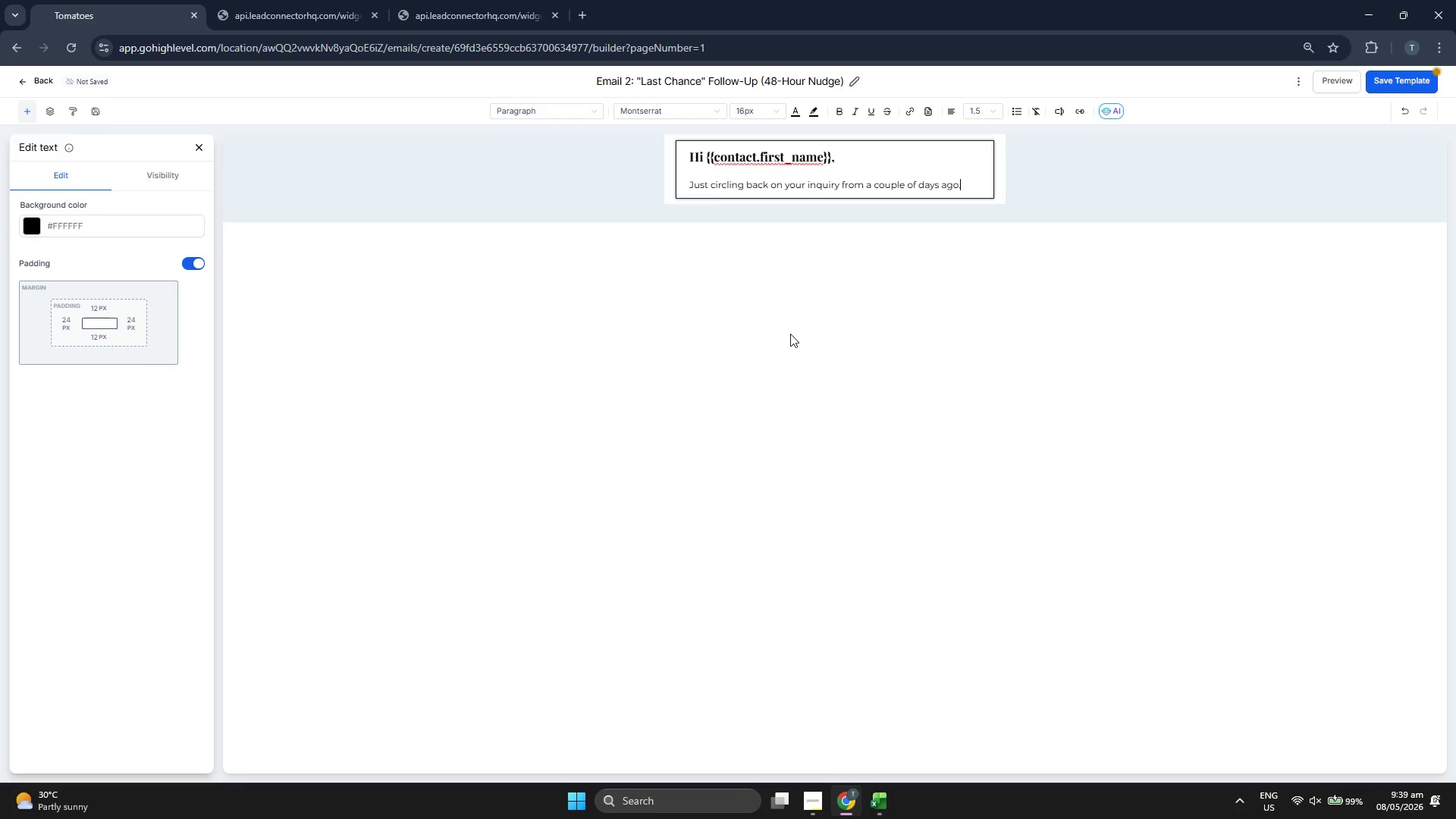 
key(Enter)
 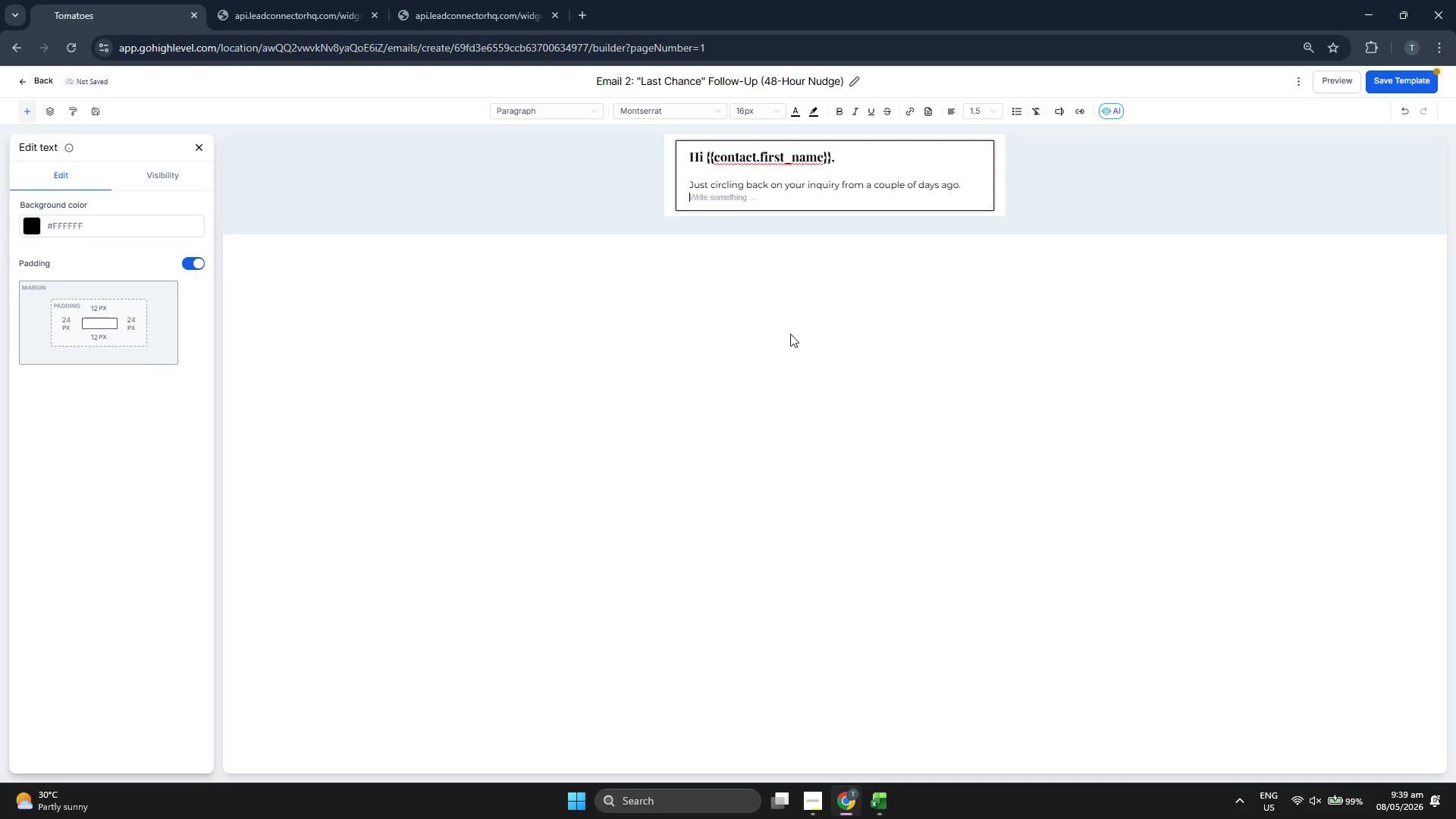 
key(Enter)
 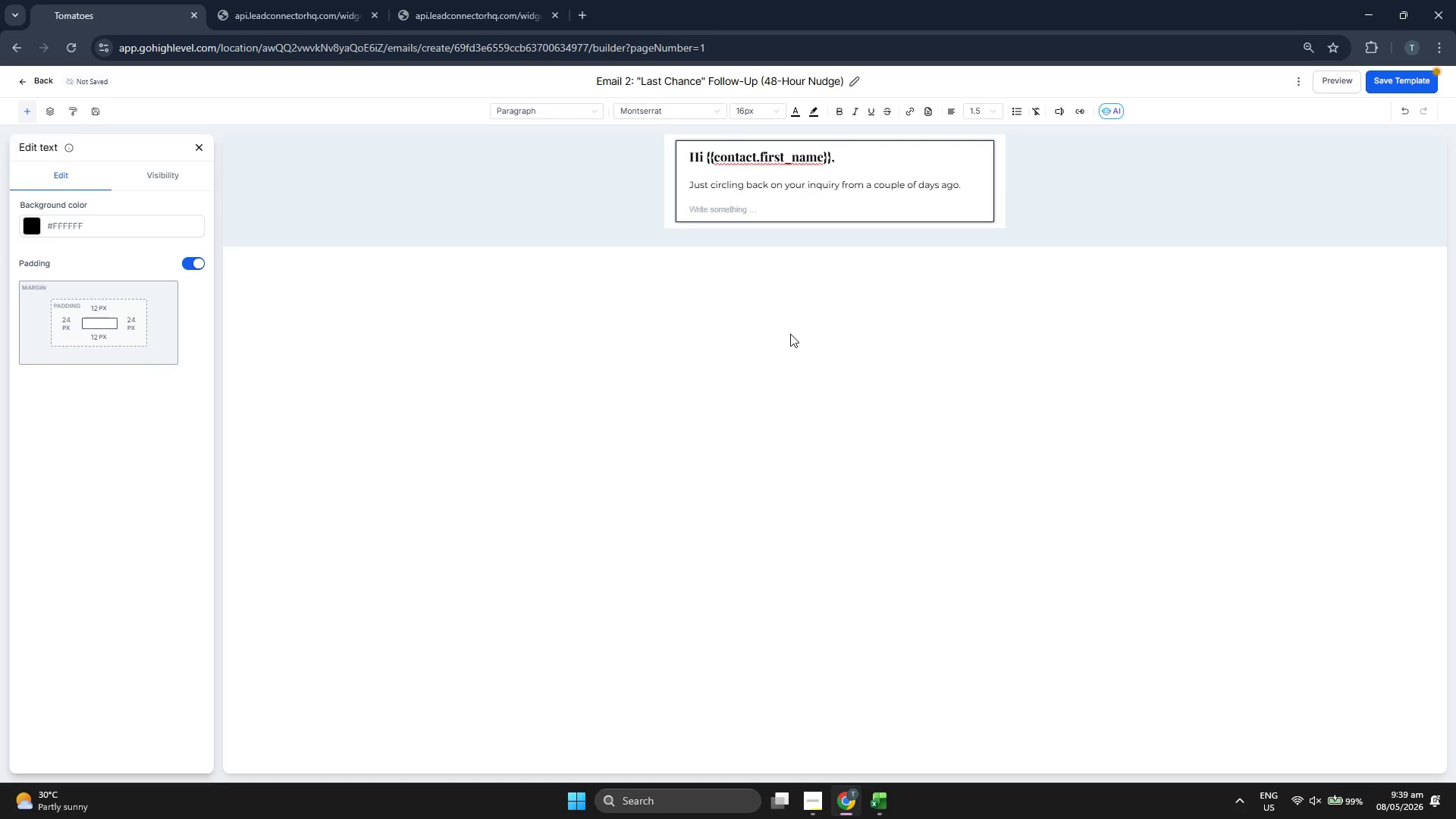 
type(I;)
key(Backspace)
type('m currently finalizing my sooti)
key(Backspace)
key(Backspace)
key(Backspace)
key(Backspace)
type(hooting schedule for then)
key(Backspace)
type( nxt)
key(Backspace)
key(Backspace)
type(ext few weeks, and the Golden Hour Slot)
key(Backspace)
key(Backspace)
key(Backspace)
type(lots)
key(Backspace)
key(Backspace)
key(Backspace)
key(Backspace)
type(s)
key(Backspace)
key(Backspace)
type(slots are moving s)
key(Backspace)
type(fast. i)
key(Backspace)
type(I wanted to check in one last time to see if you'd like to grab one of the rte)
key(Backspace)
key(Backspace)
type(emainin )
key(Backspace)
type(g dates before I open them up to the general waitlist.)
 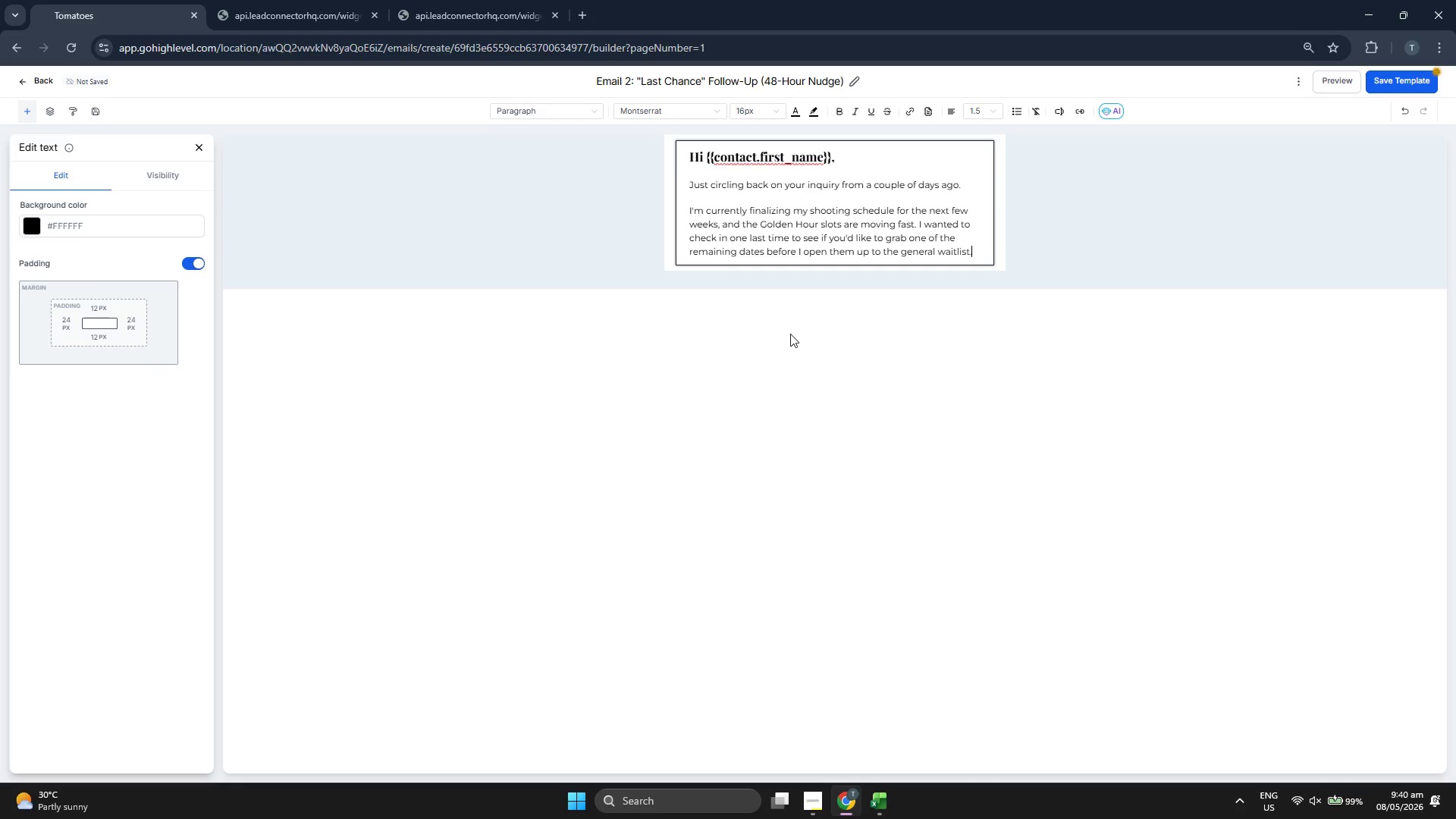 
key(Enter)
 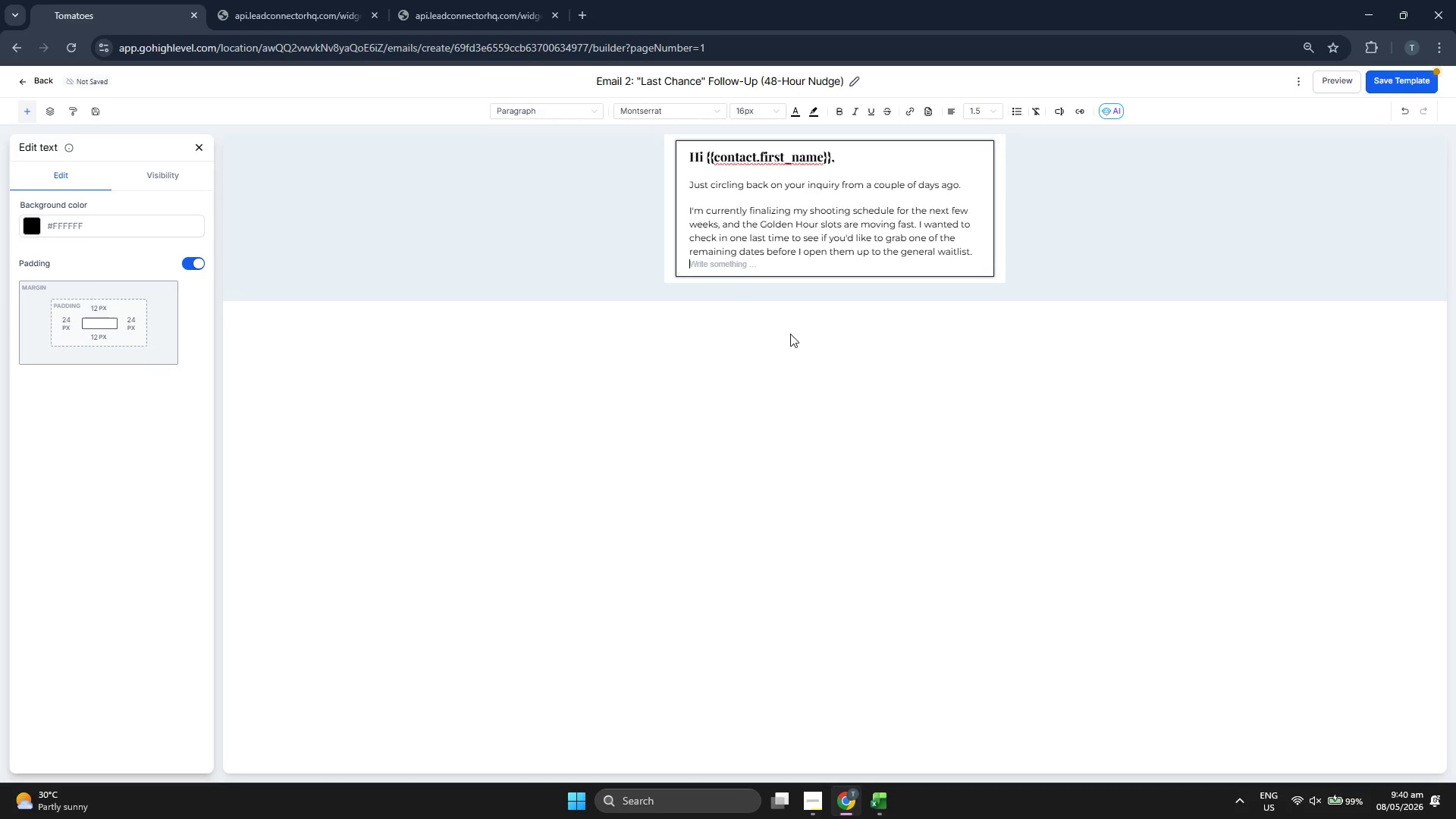 
key(Enter)
 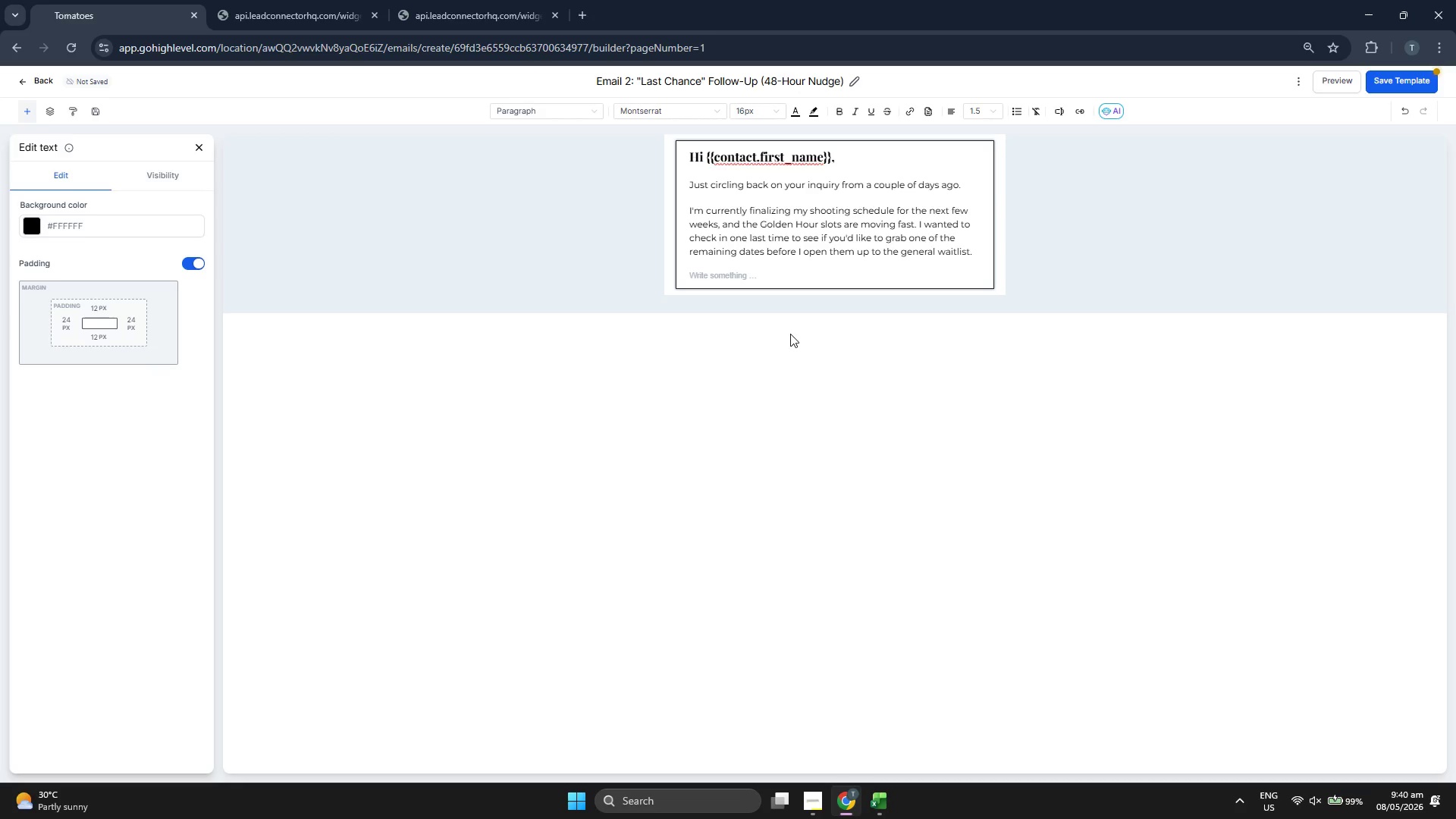 
type(You can po)
key(Backspace)
type(ick your time slot: )
 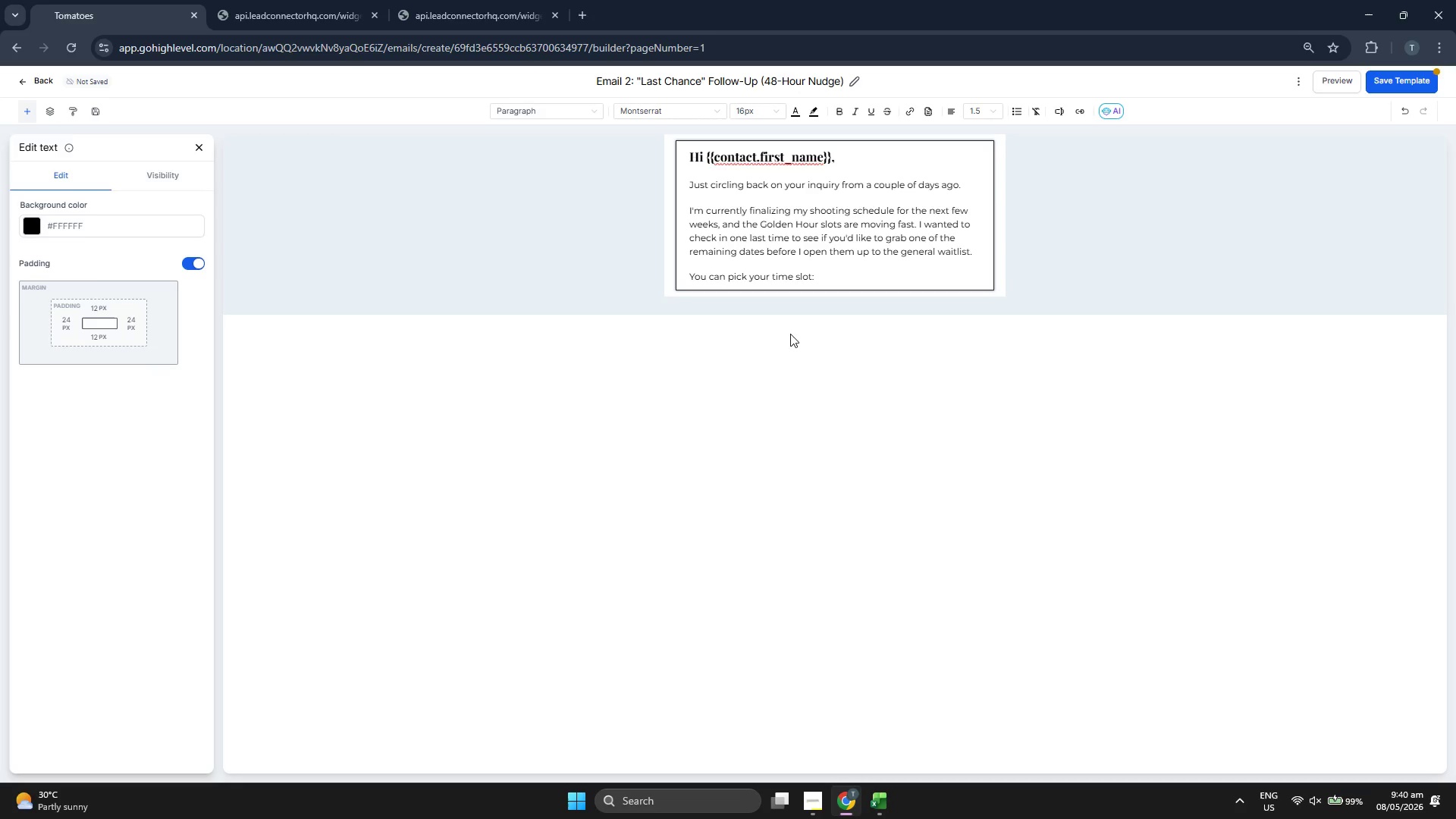 
wait(5.32)
 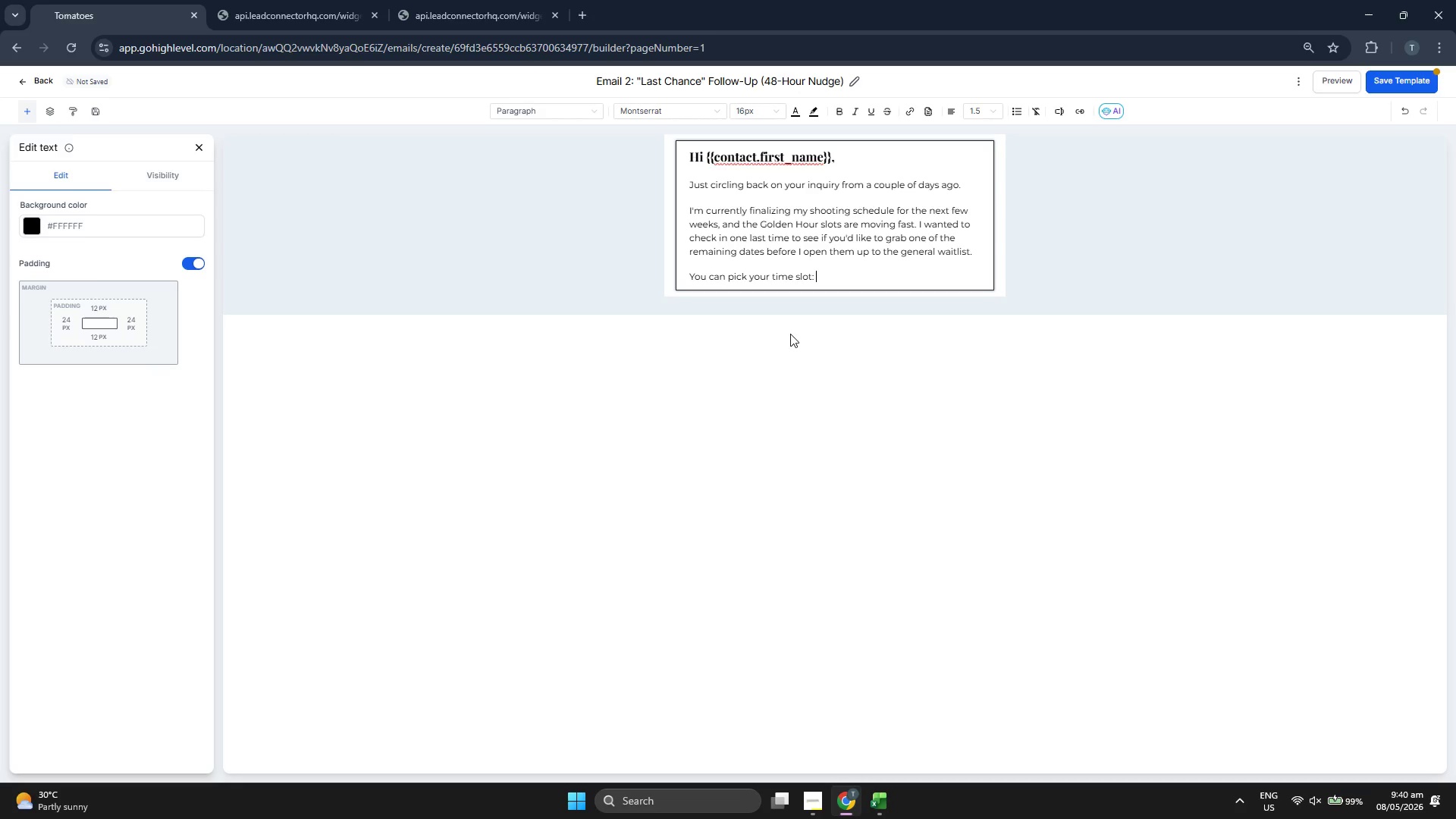 
mouse_move([813, 113])
 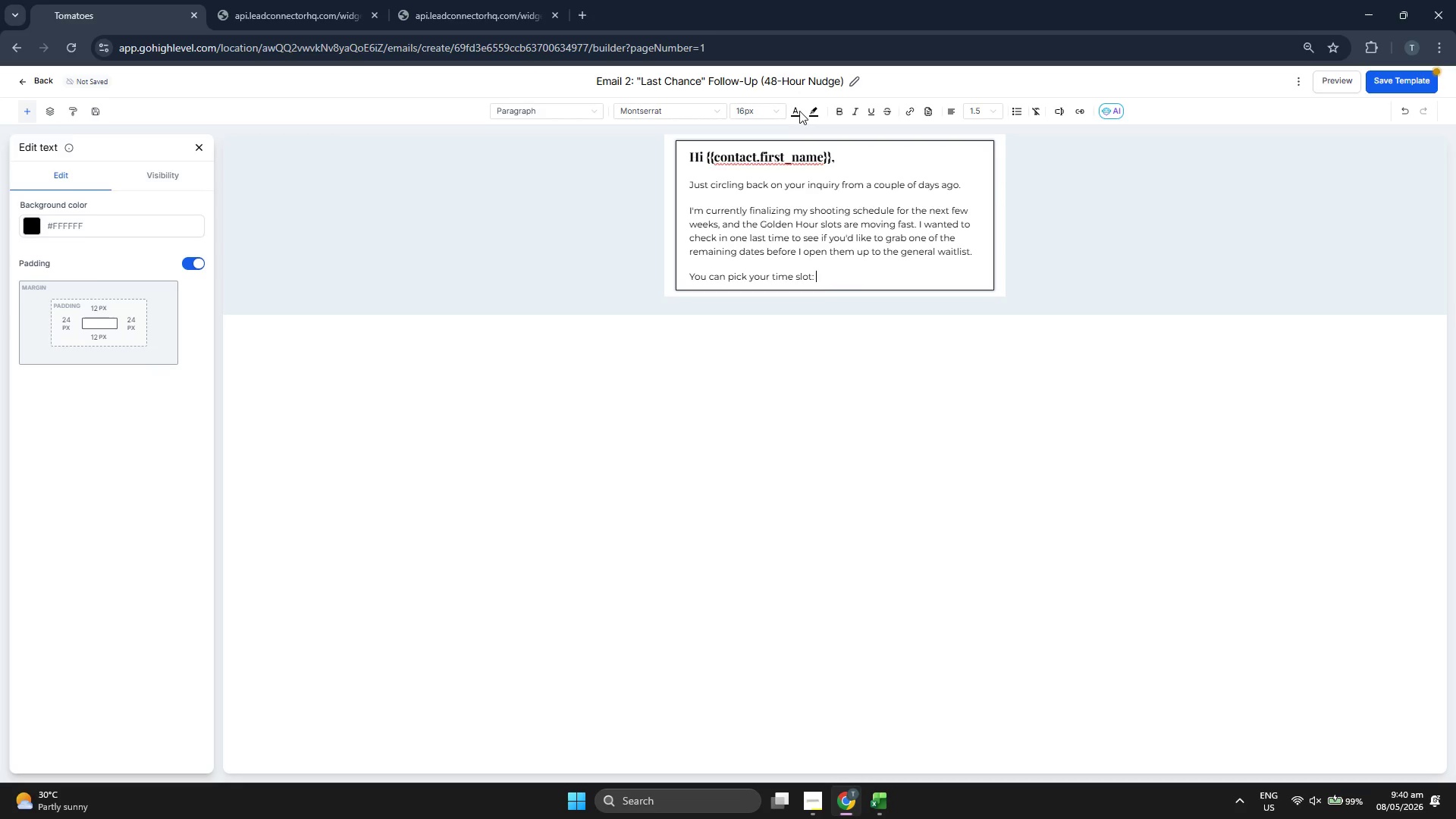 
left_click([798, 111])
 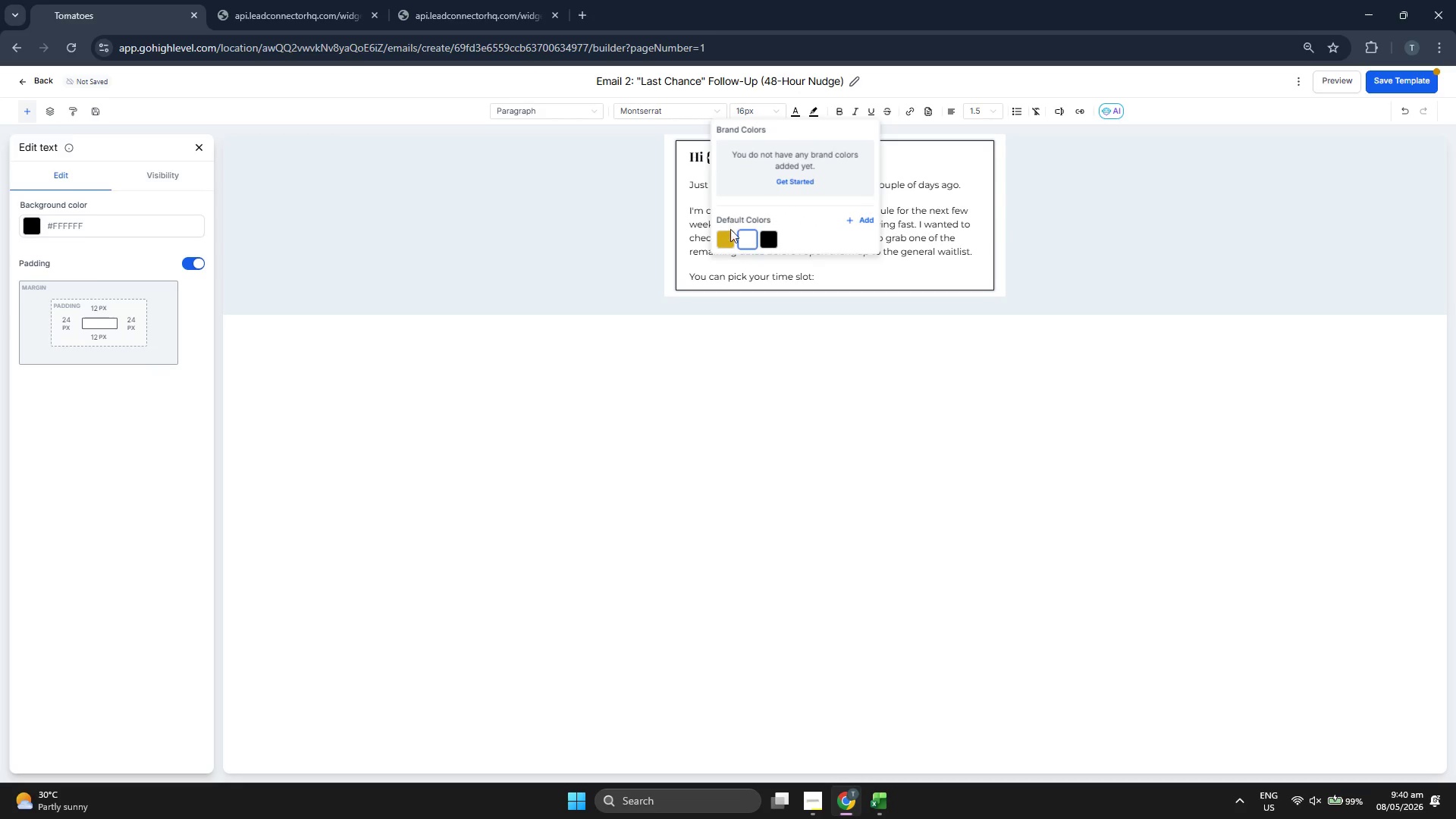 
left_click([730, 237])
 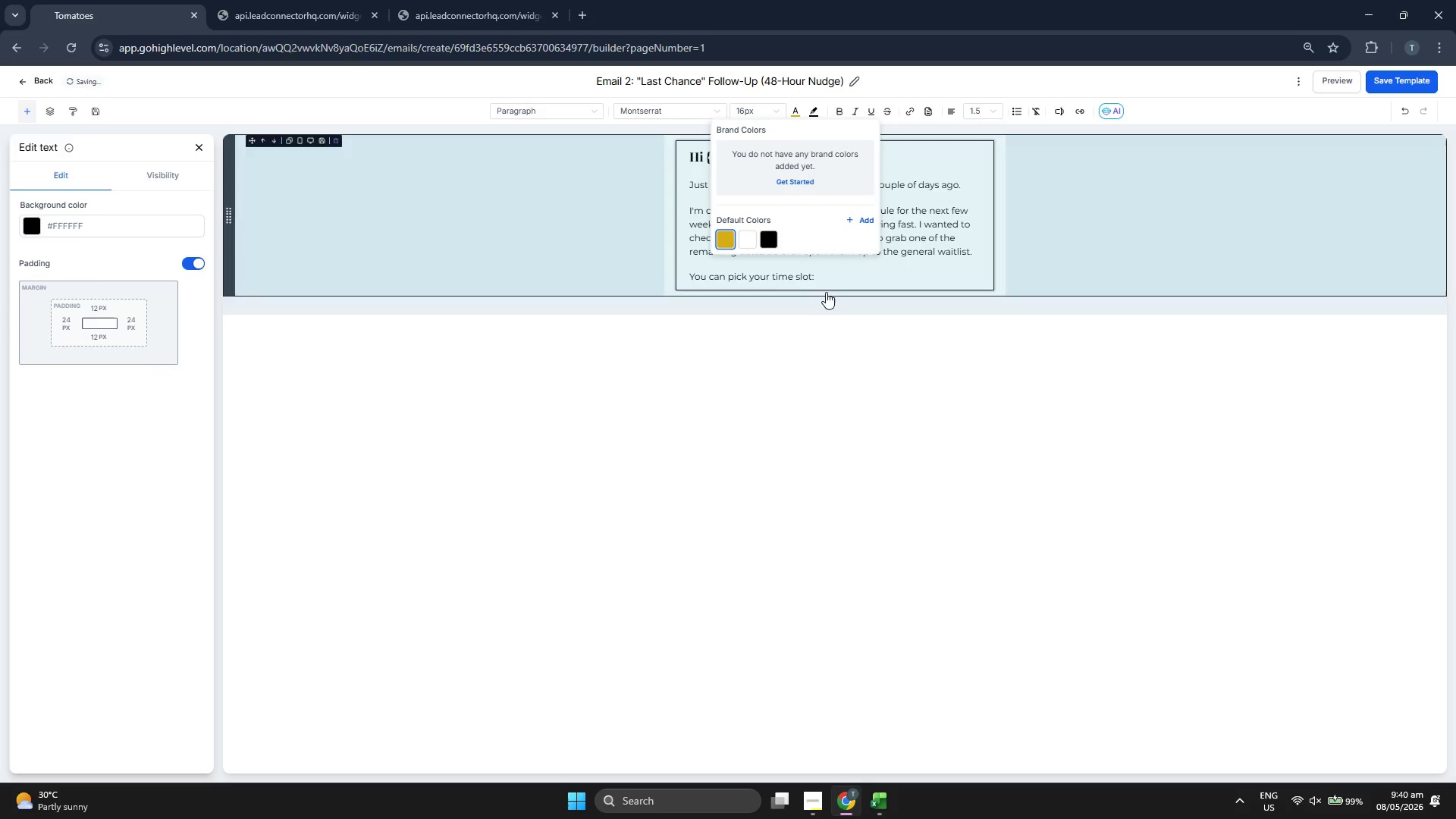 
left_click([843, 279])
 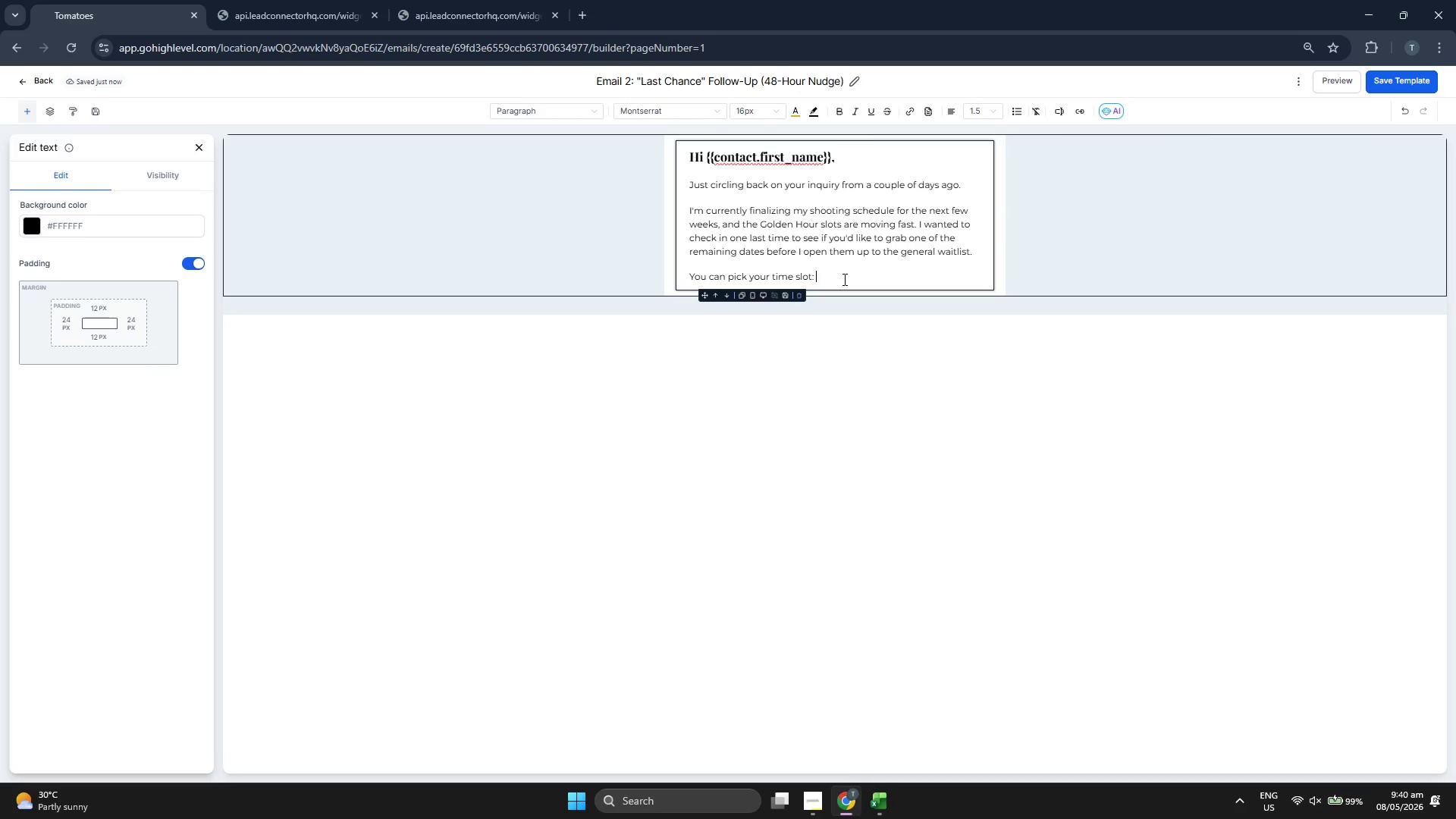 
type(Book)
key(Backspace)
key(Backspace)
key(Backspace)
key(Backspace)
 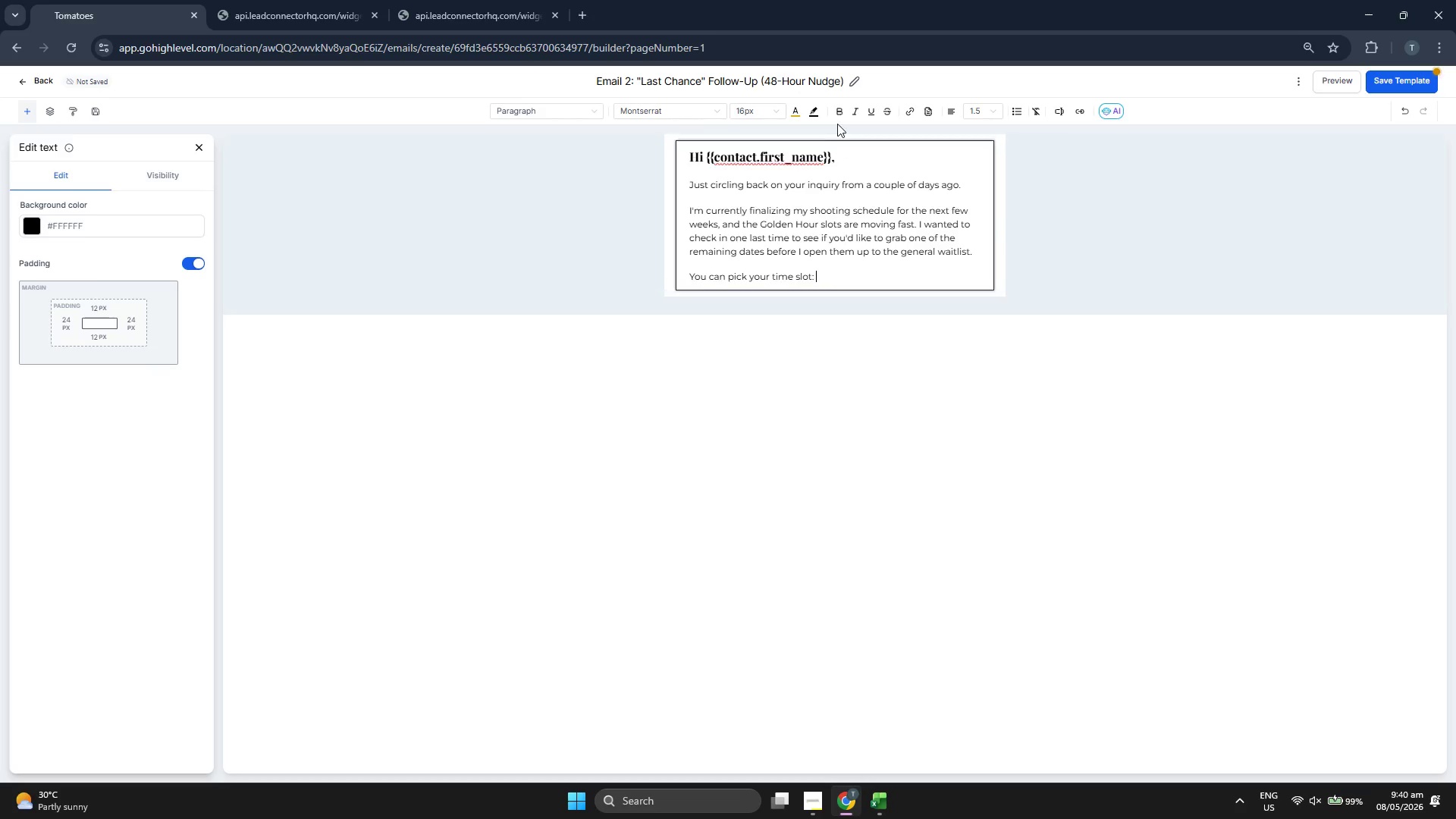 
left_click([841, 112])
 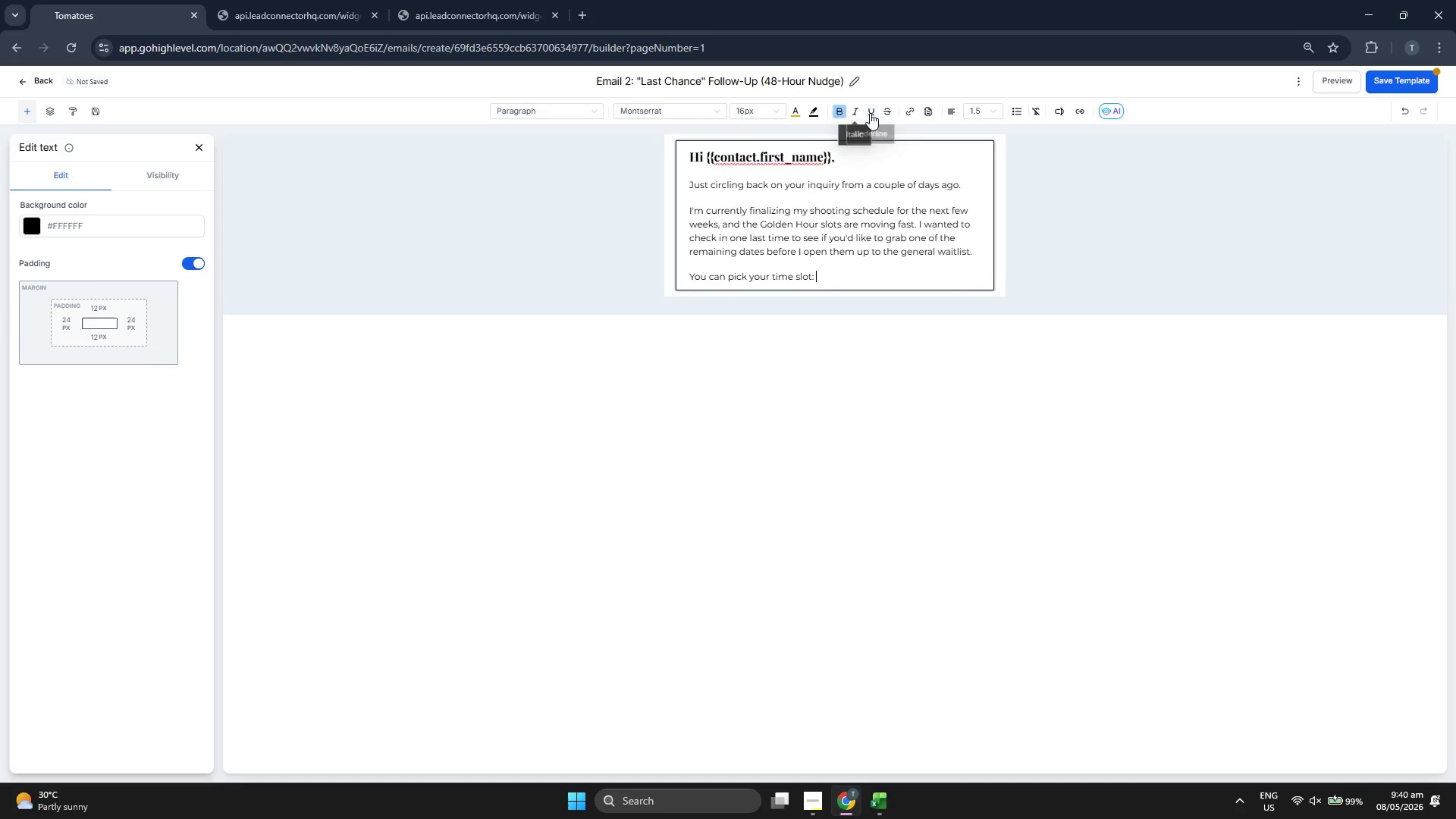 
left_click([871, 113])
 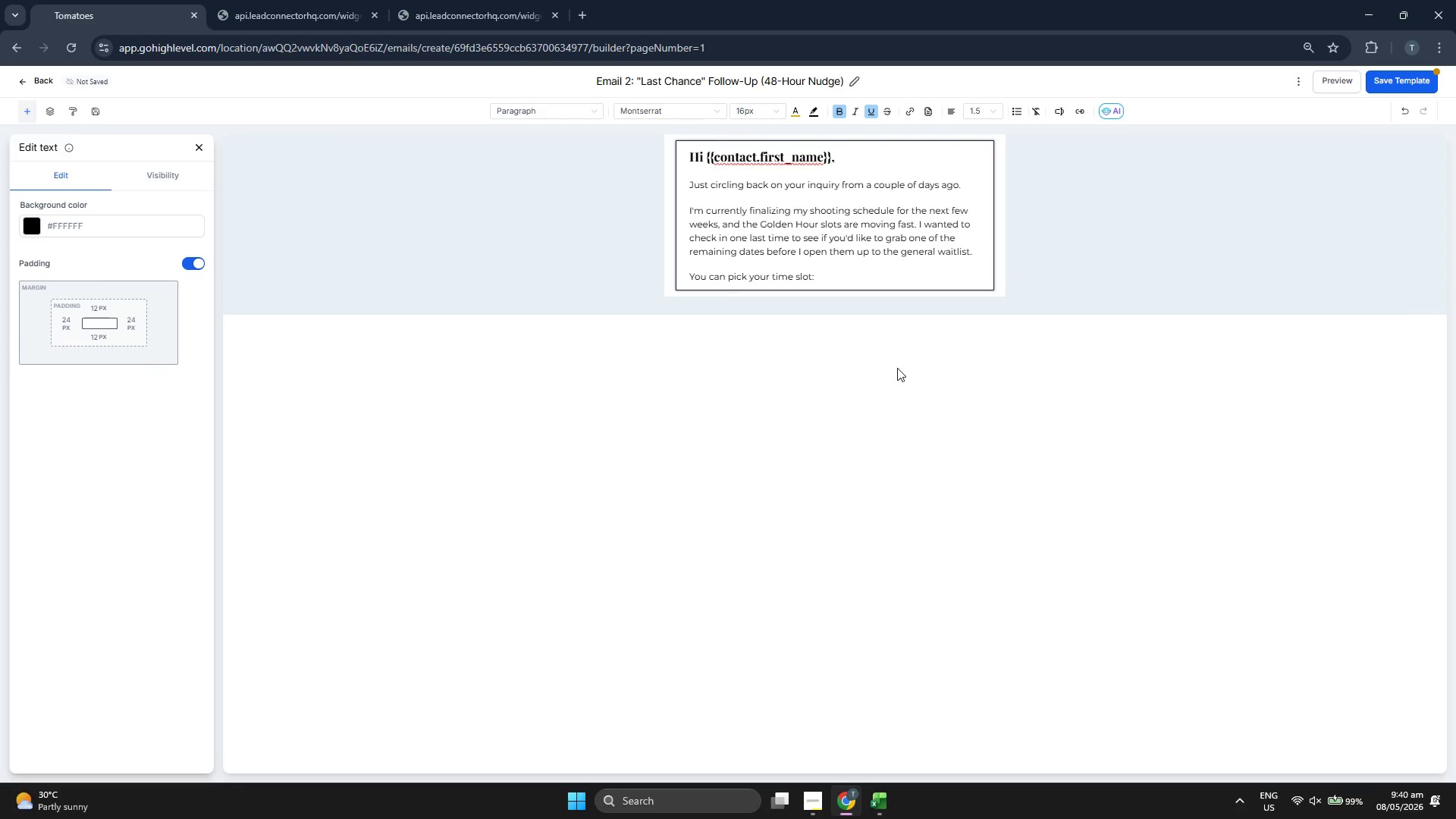 
type(Booking Caln)
key(Backspace)
type(e)
key(Backspace)
key(Backspace)
key(Backspace)
key(Backspace)
type(Slot Cl)
key(Backspace)
type(alendate)
key(Backspace)
key(Backspace)
type(r)
 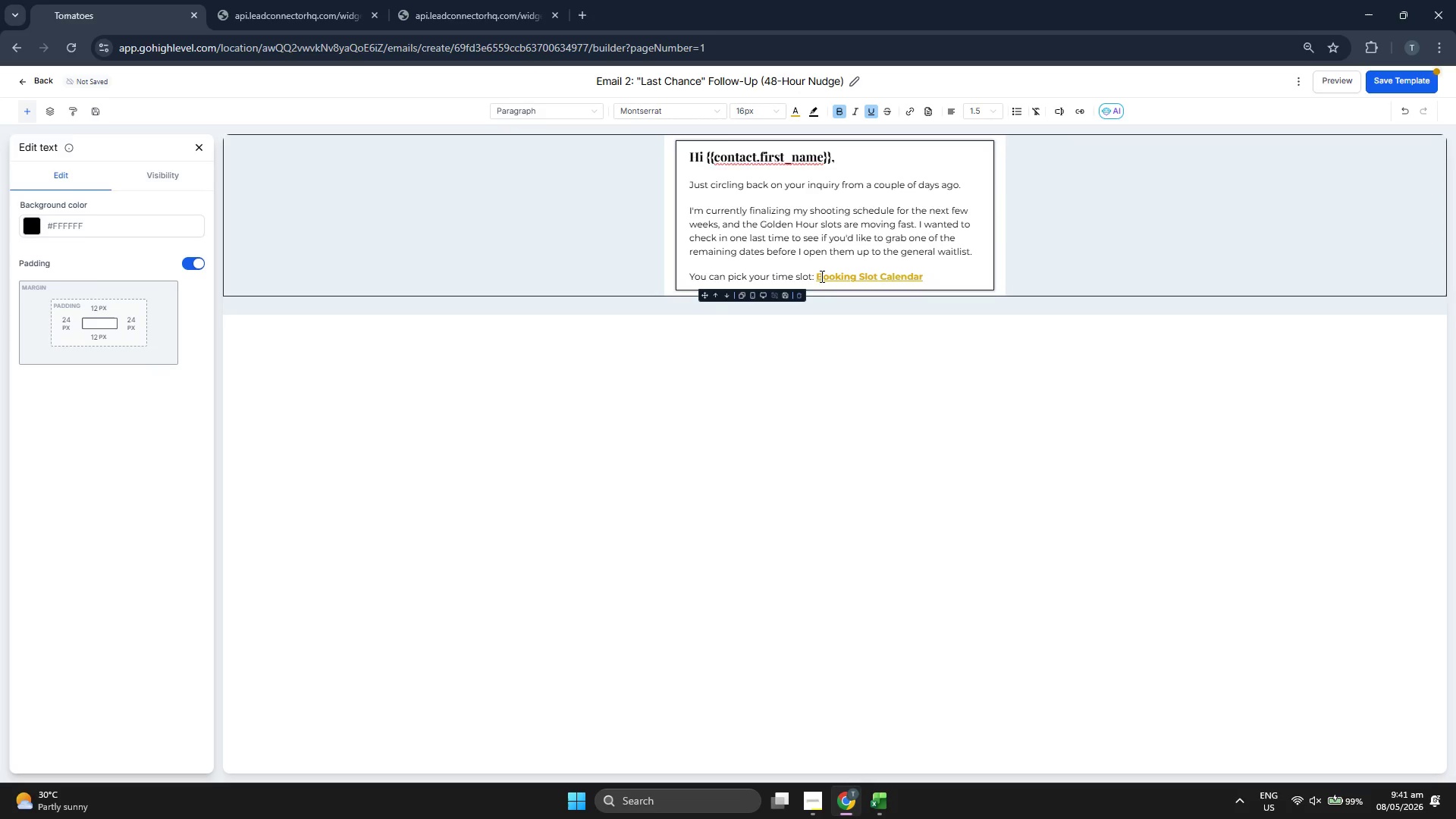 
left_click_drag(start_coordinate=[816, 276], to_coordinate=[927, 279])
 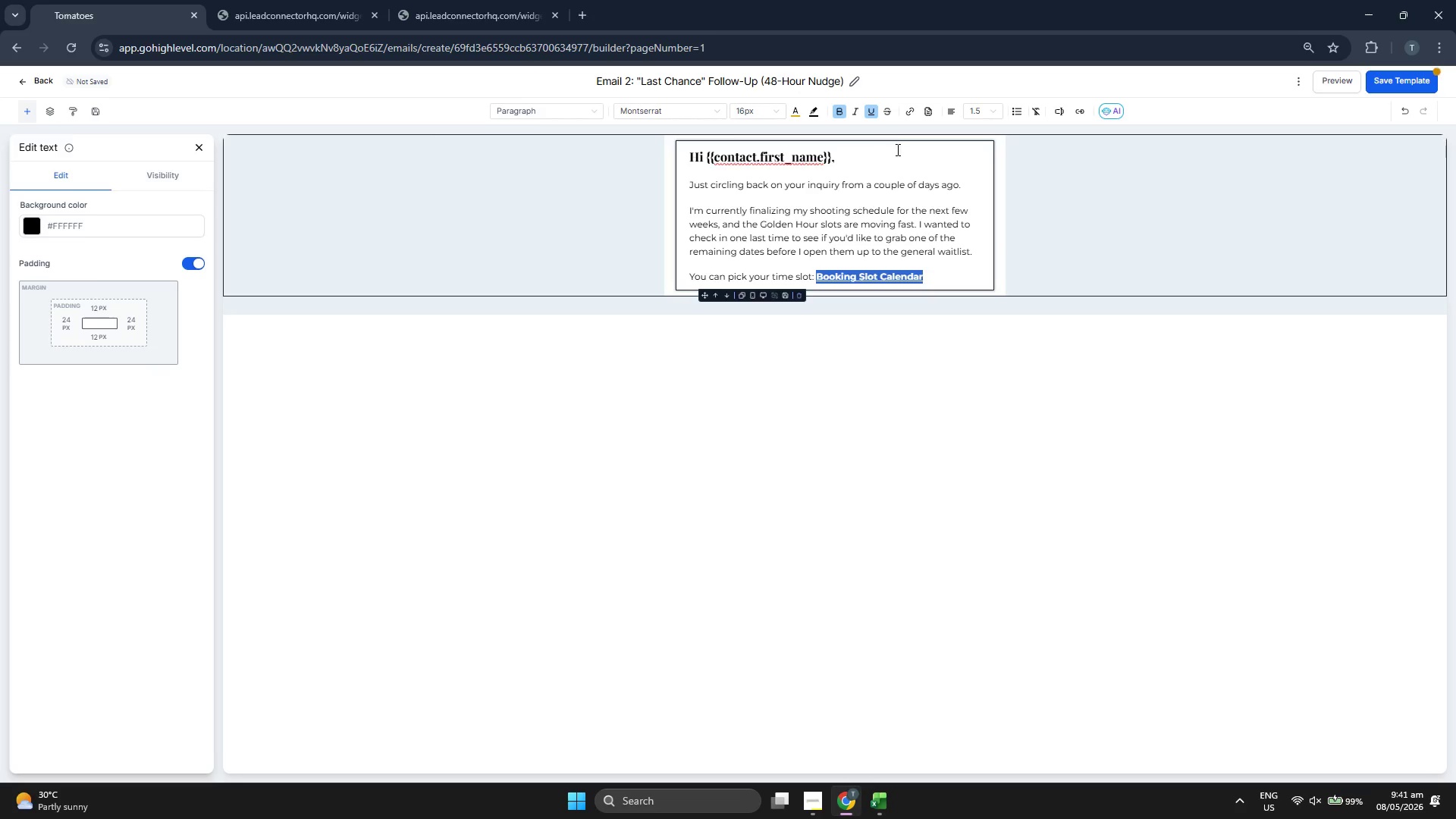 
left_click([910, 113])
 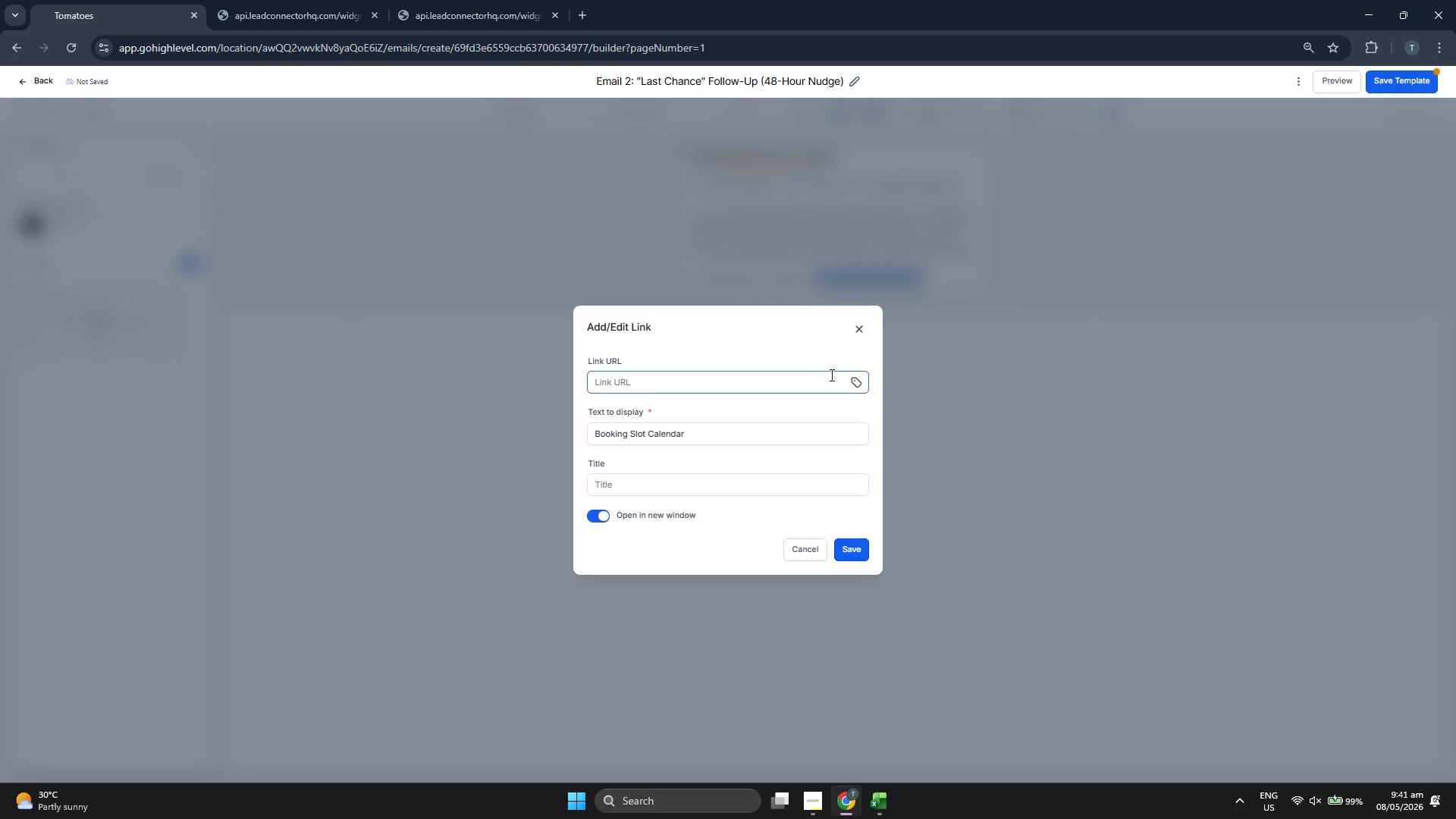 
left_click([855, 379])
 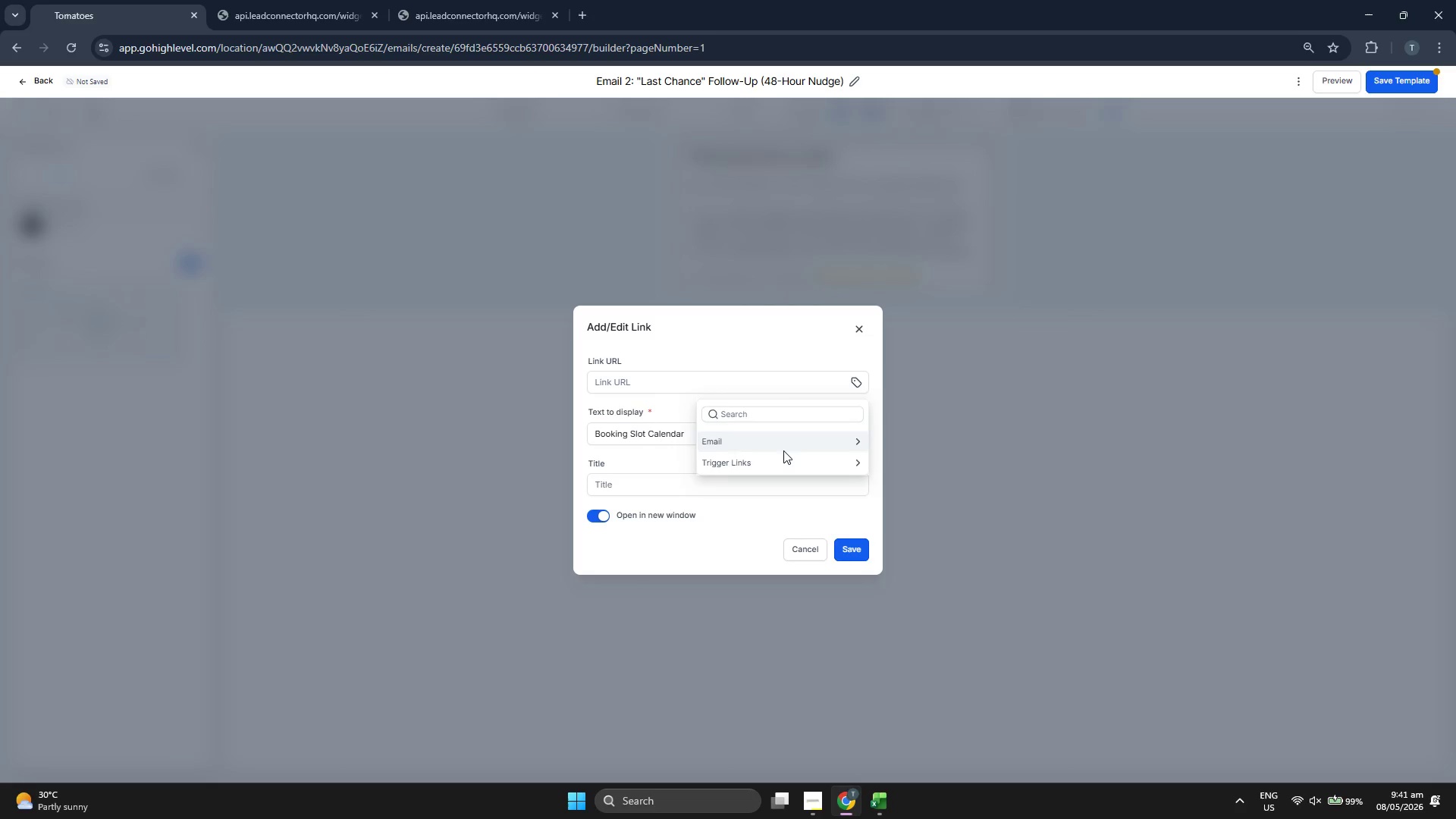 
left_click([783, 463])
 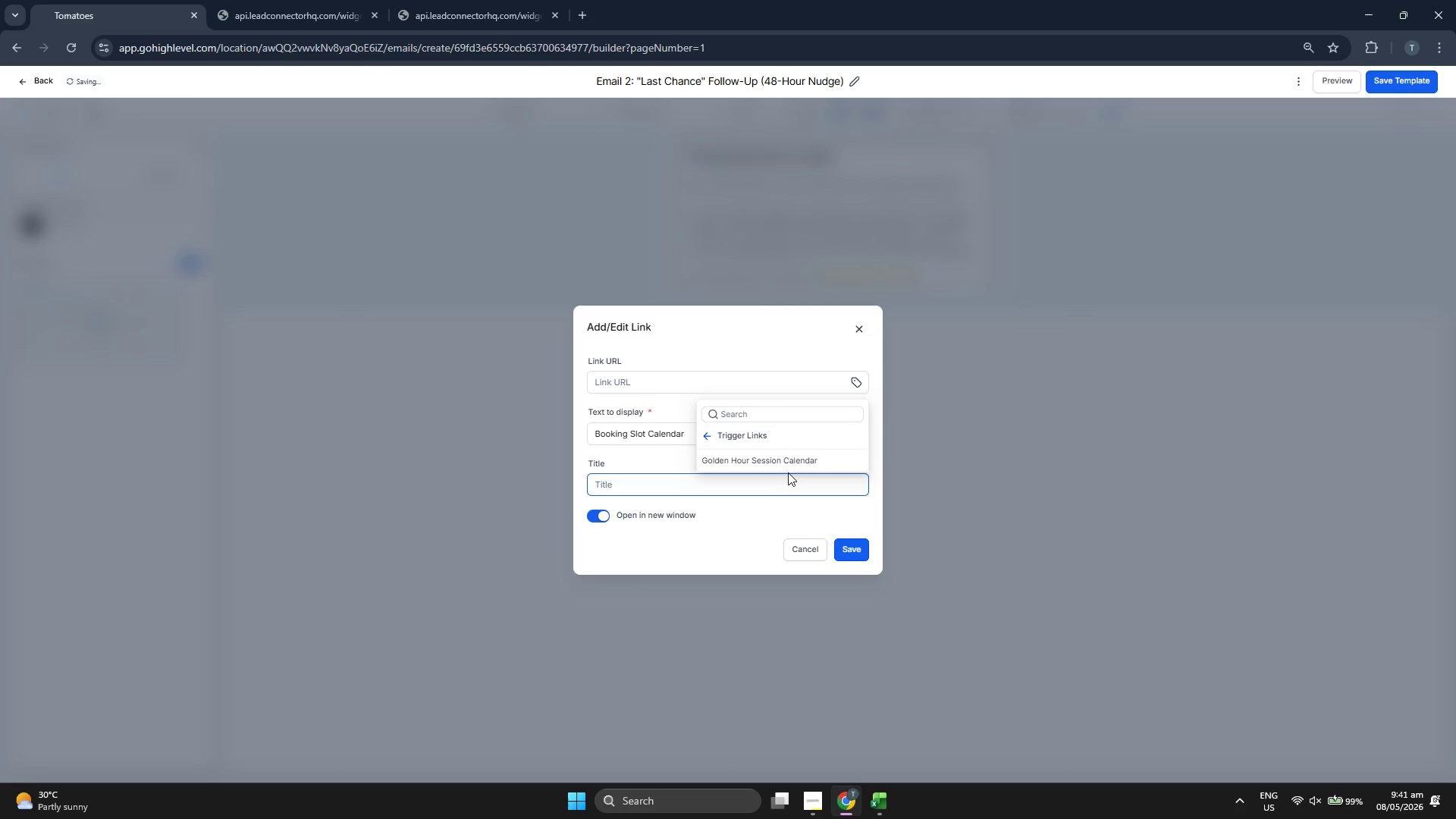 
left_click([789, 467])
 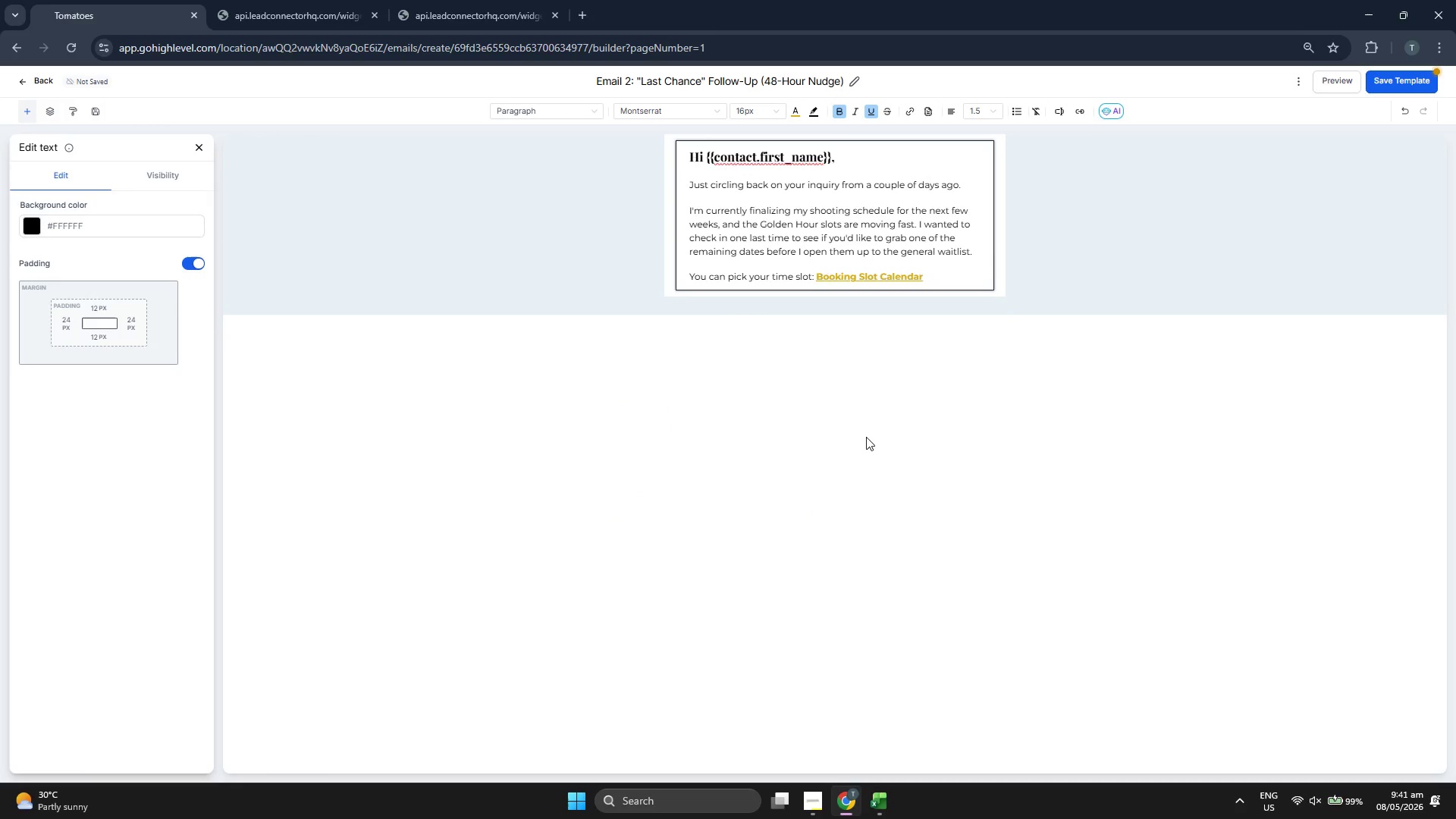 
left_click([936, 276])
 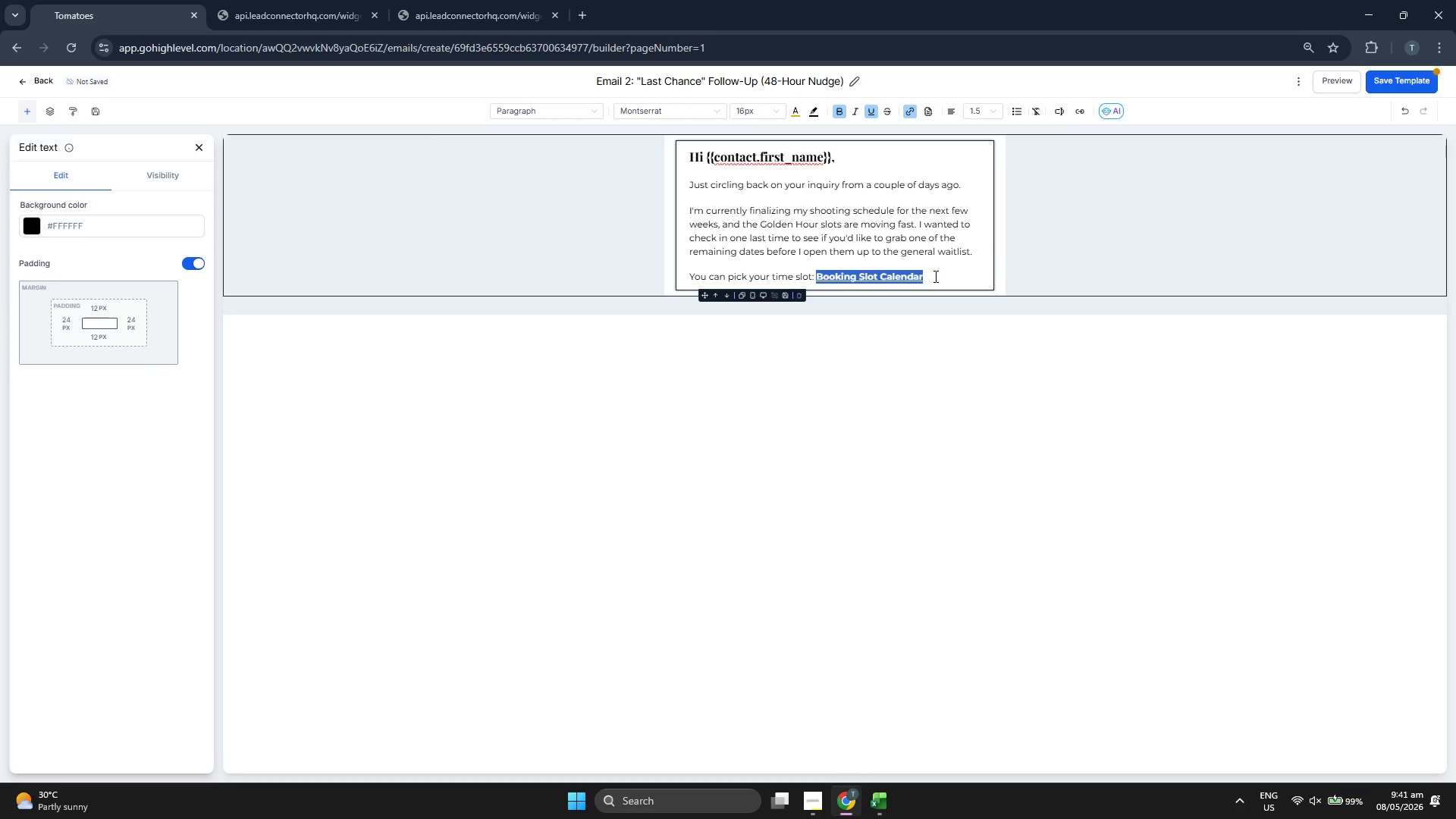 
left_click([934, 276])
 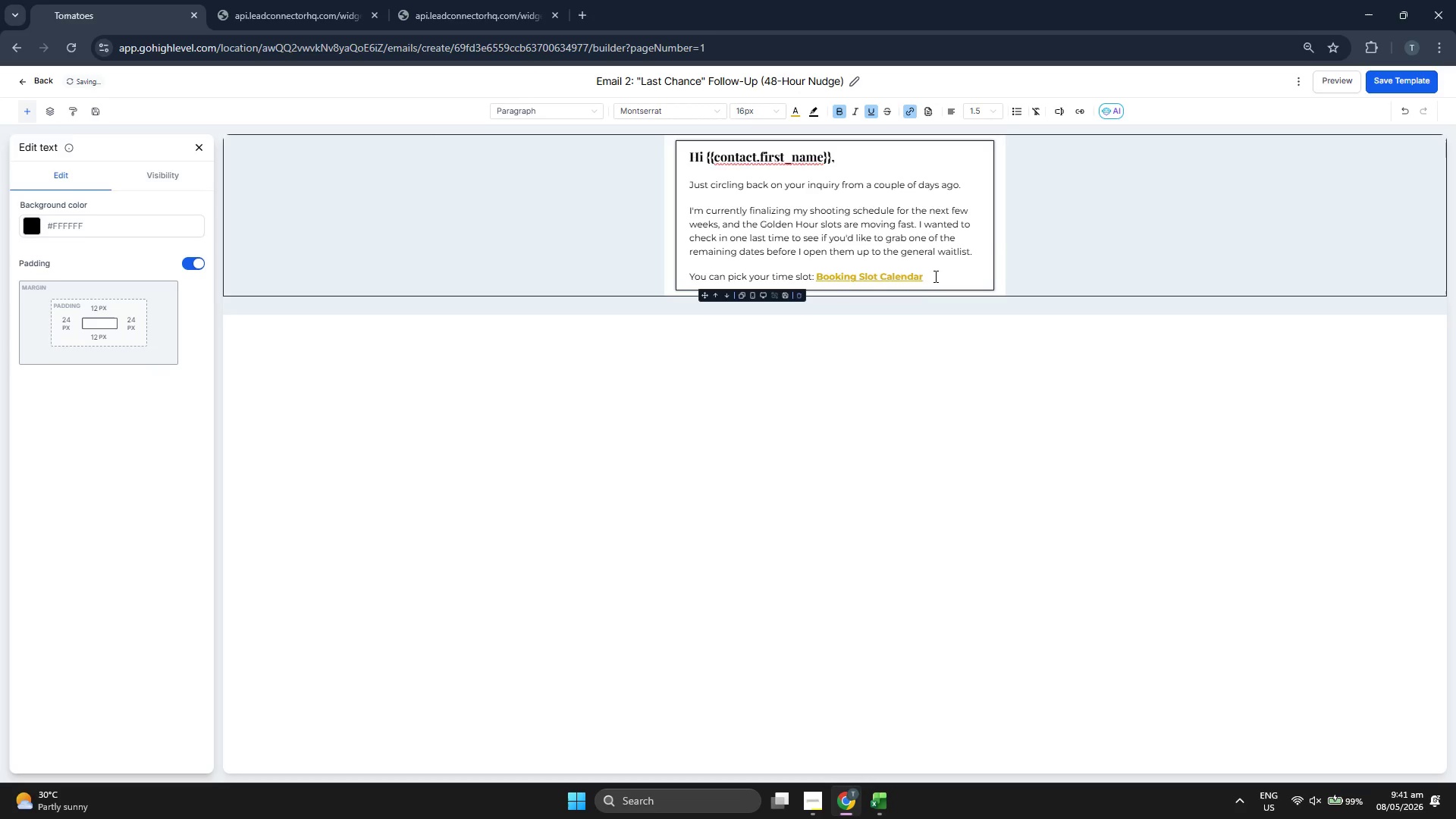 
key(Enter)
 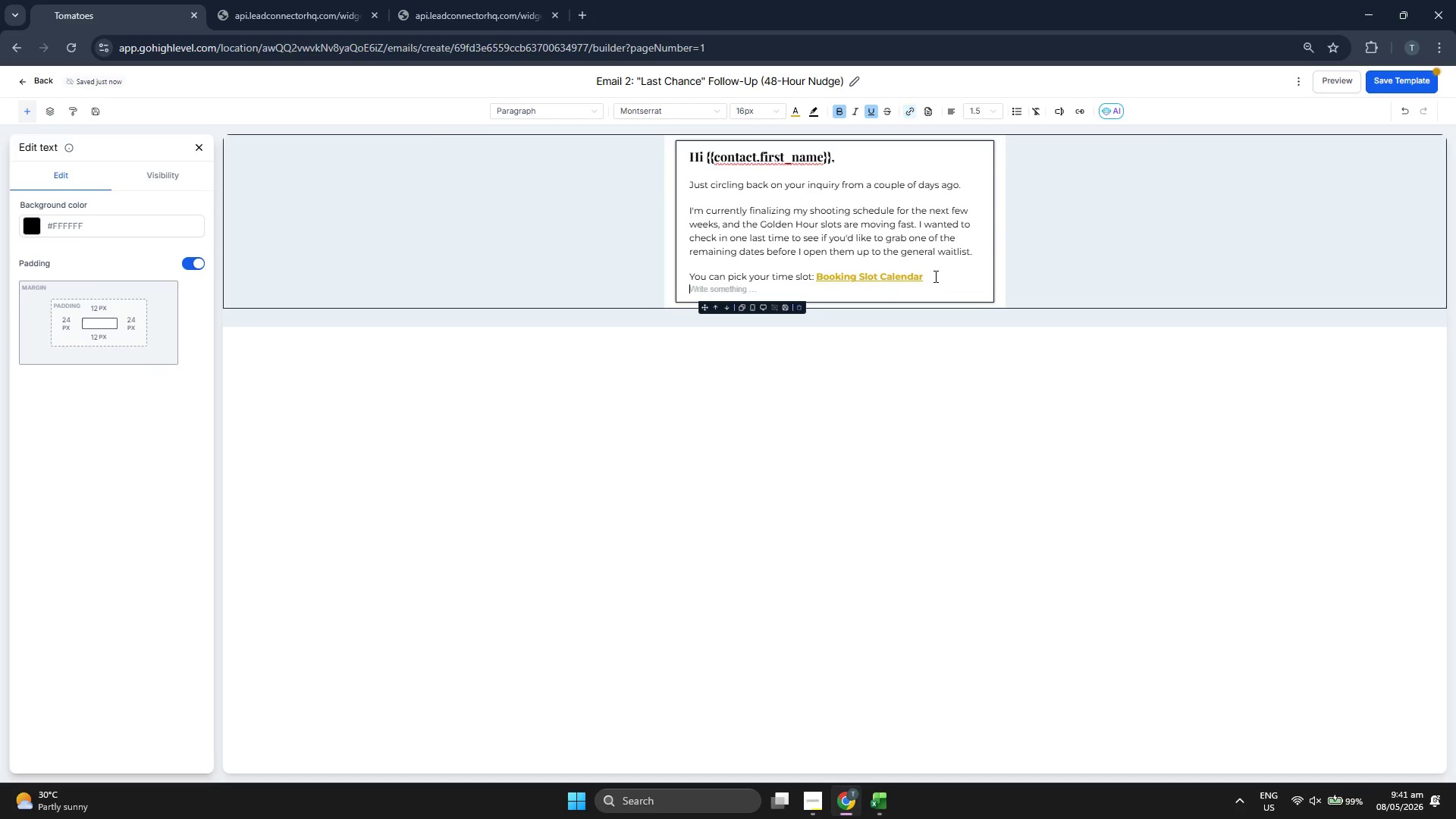 
key(Enter)
 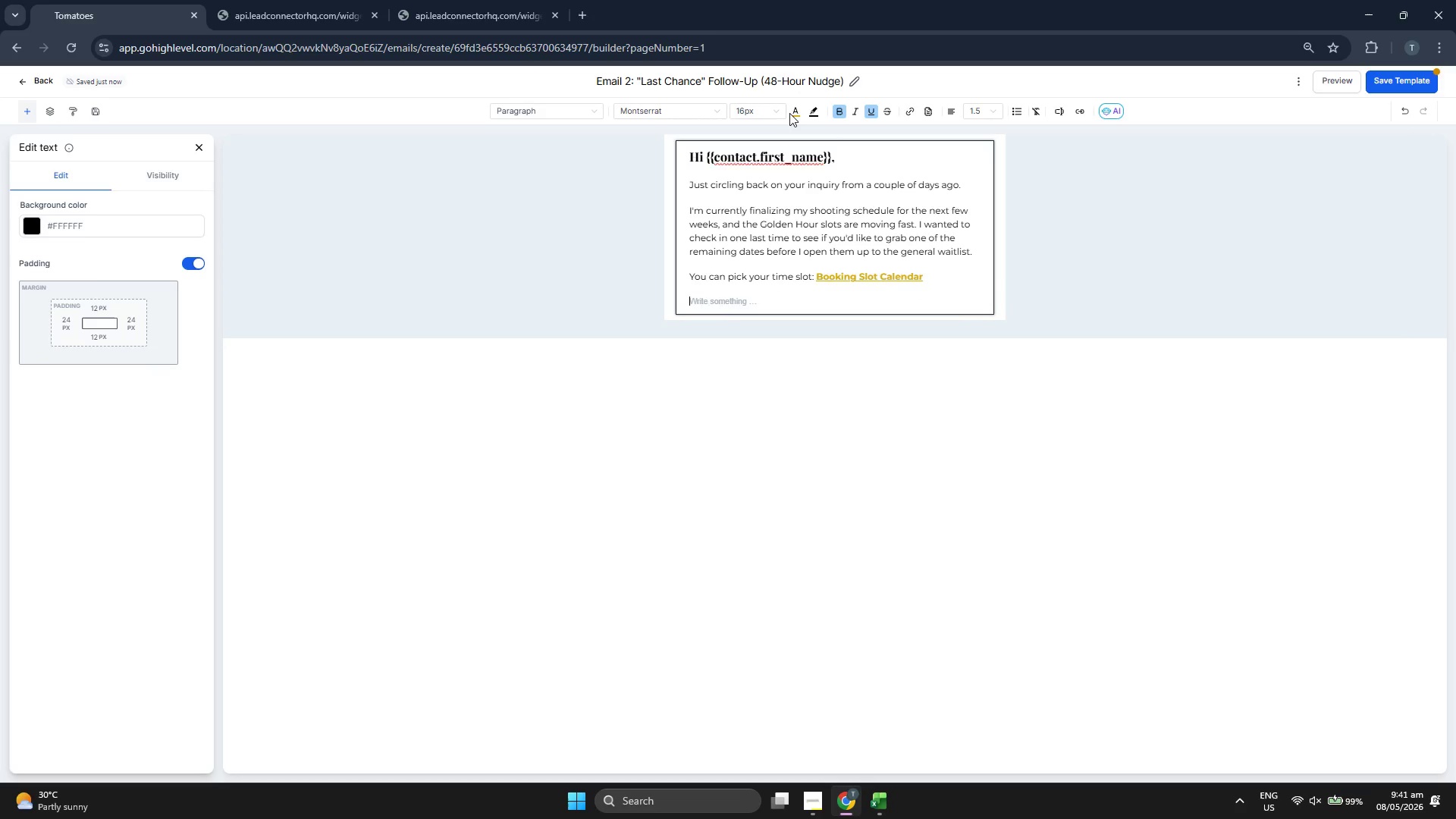 
double_click([795, 115])
 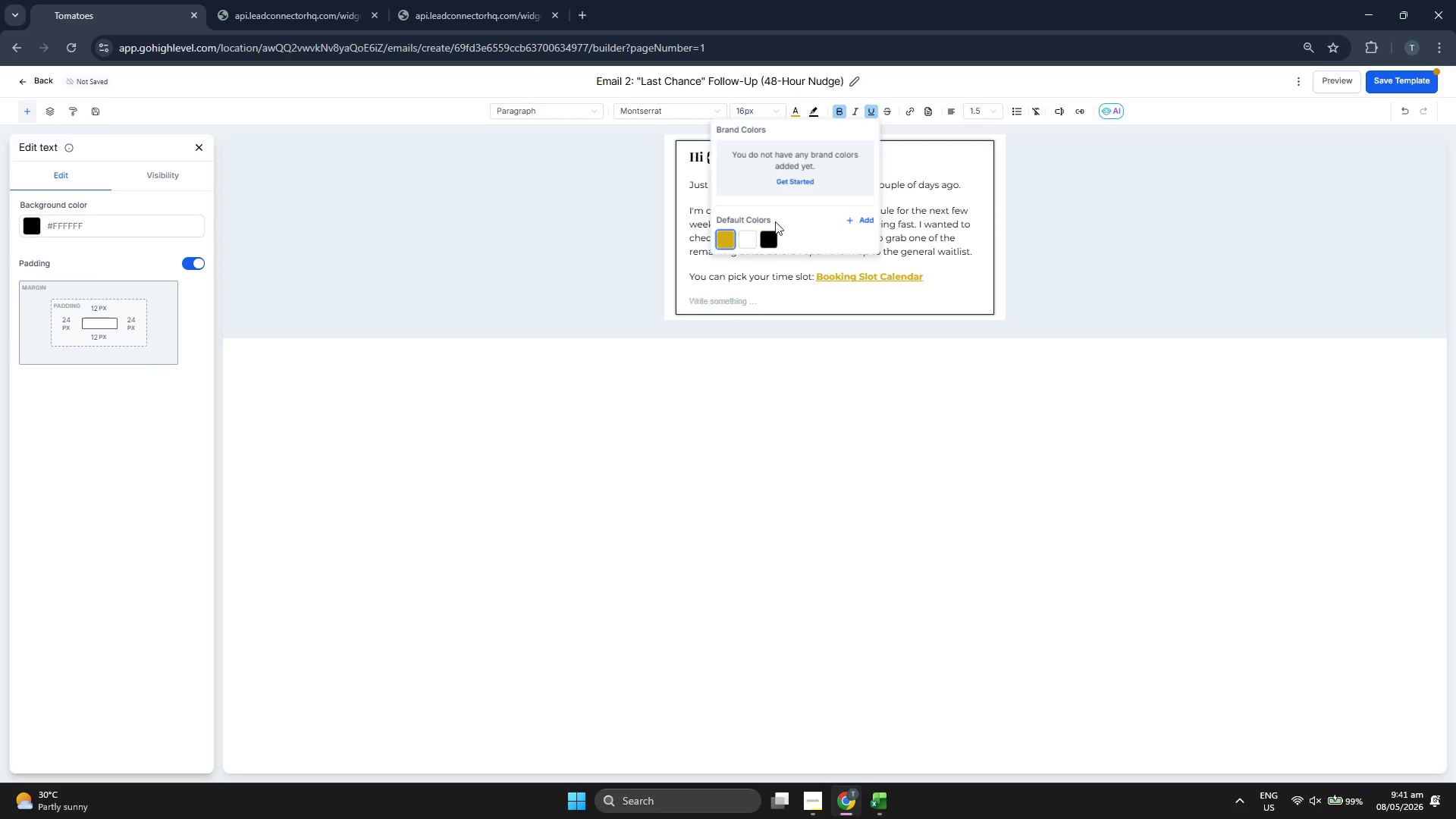 
left_click([767, 237])
 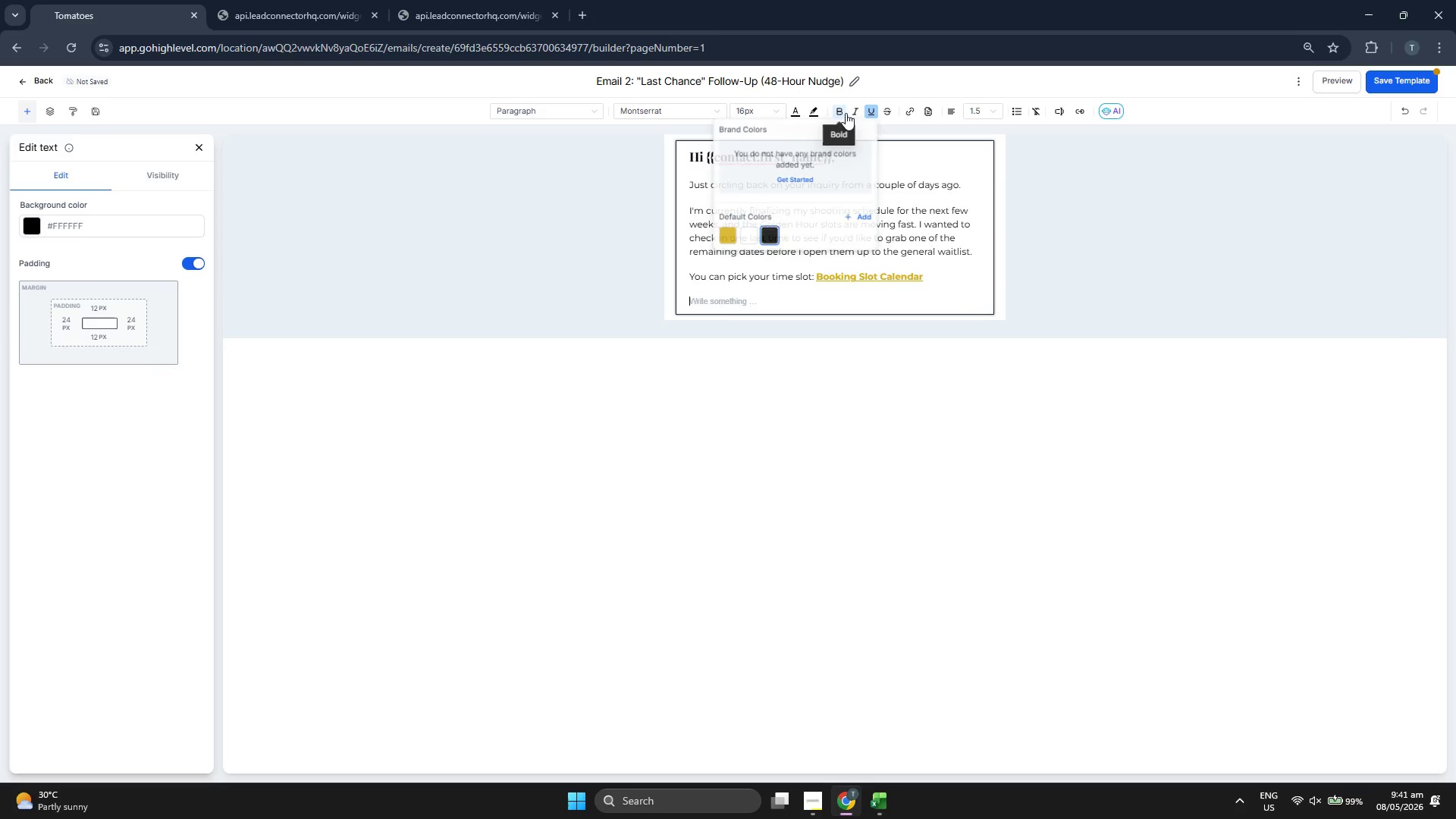 
double_click([871, 109])
 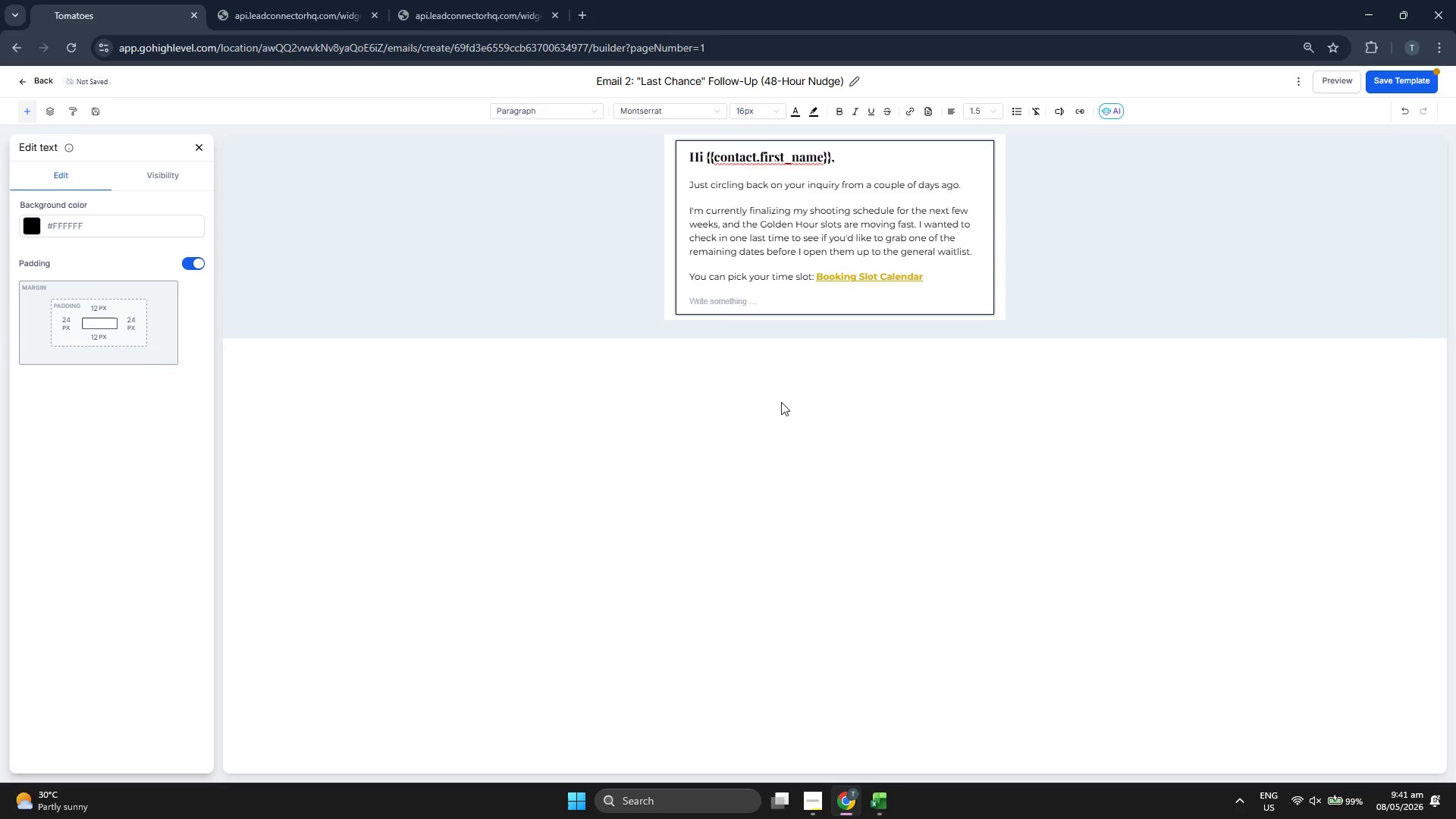 
type(If you havw ean)
key(Backspace)
key(Backspace)
key(Backspace)
key(Backspace)
key(Backspace)
type(e any questions about locations or stuli)
key(Backspace)
key(Backspace)
key(Backspace)
type(yling, just hit reply!)
 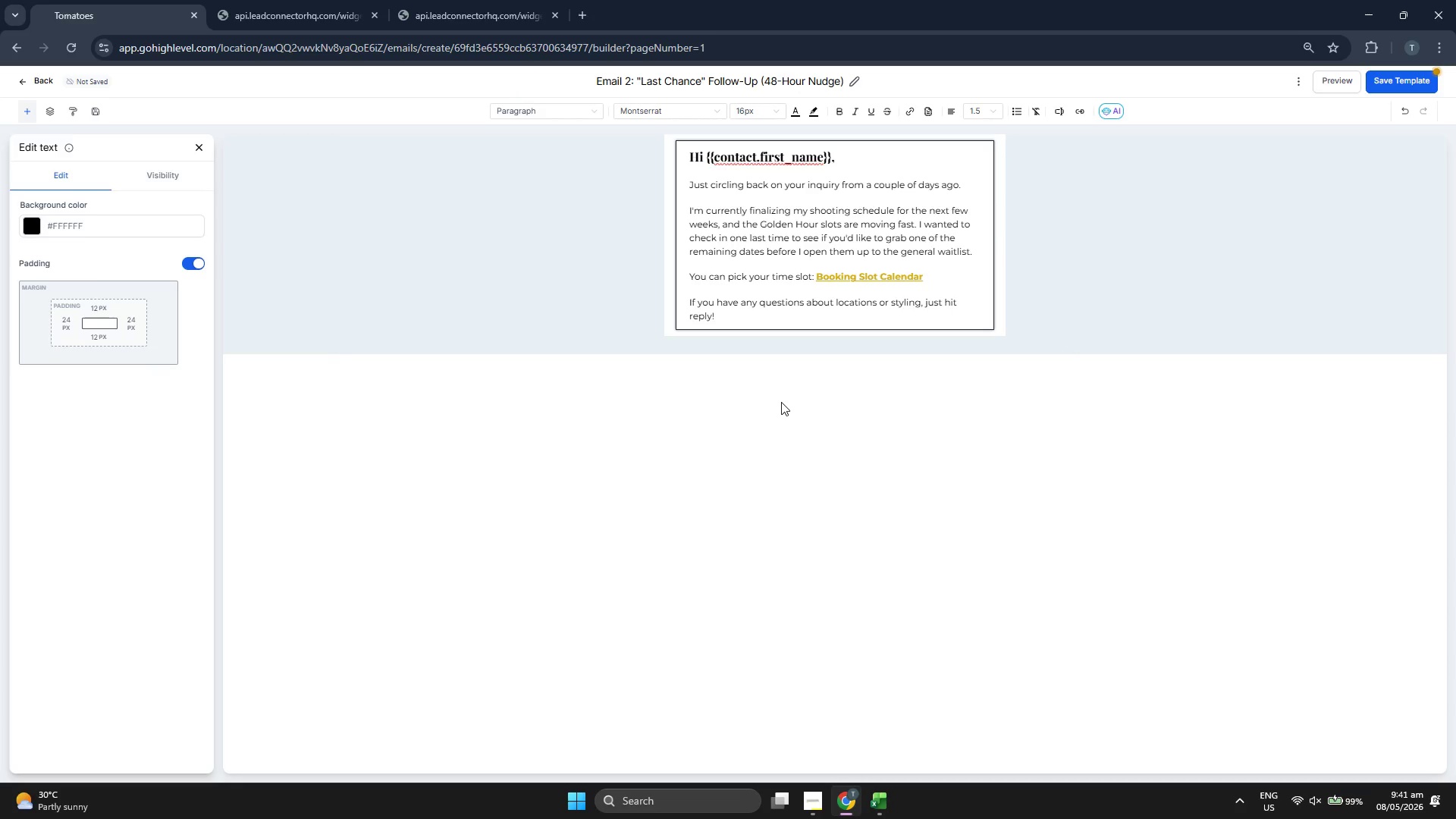 
key(Enter)
 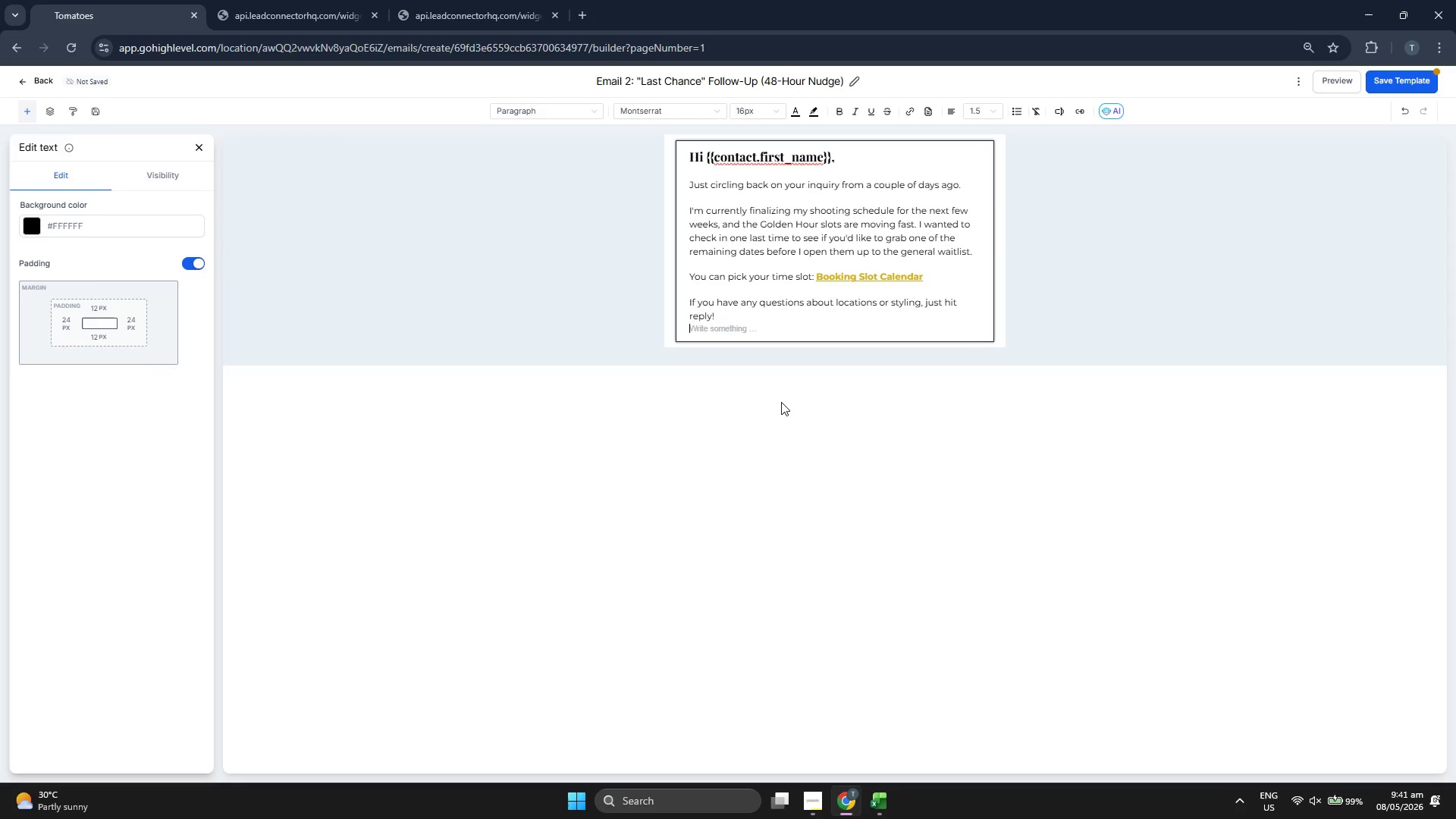 
key(Enter)